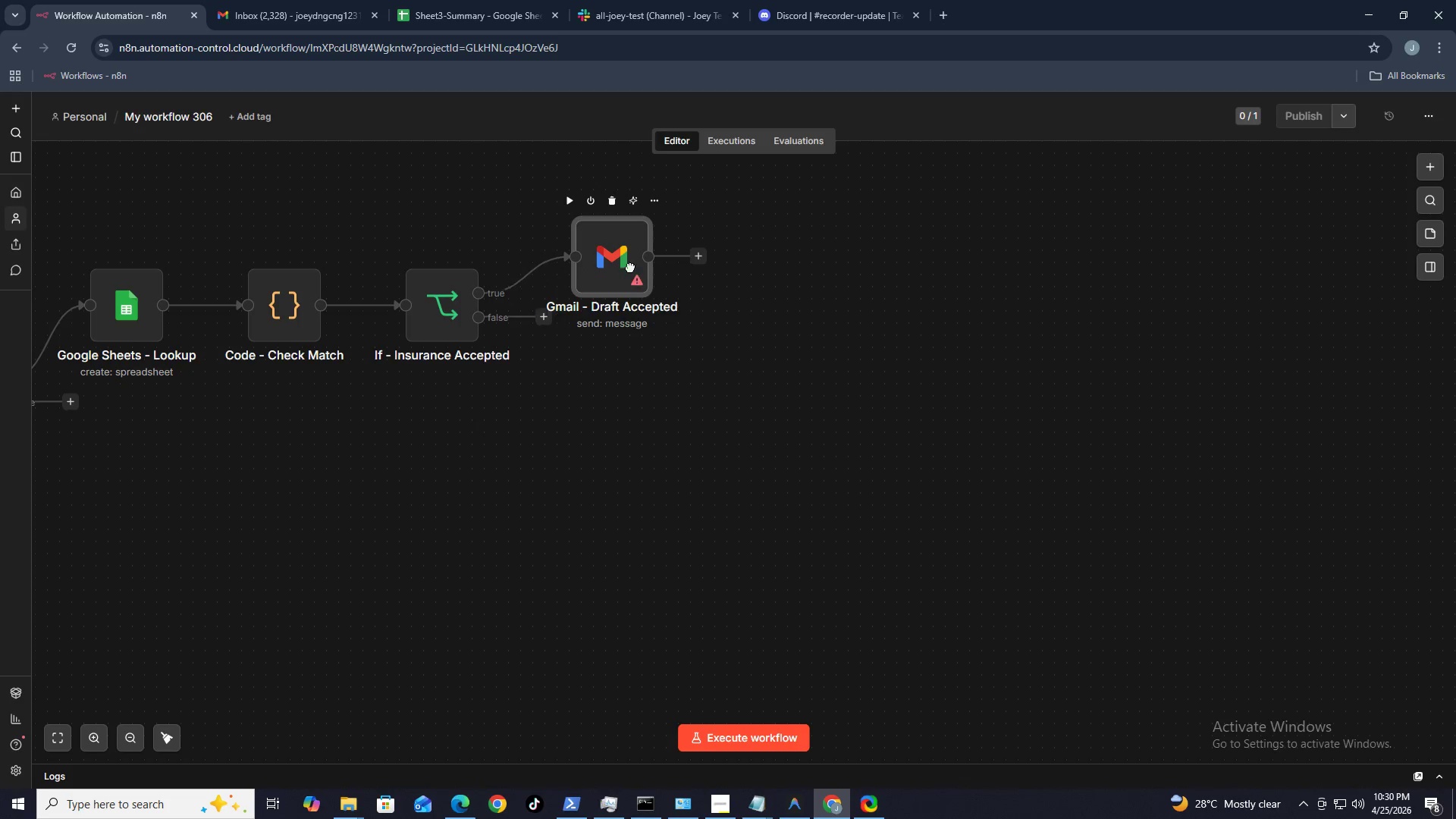 
left_click_drag(start_coordinate=[610, 270], to_coordinate=[657, 257])
 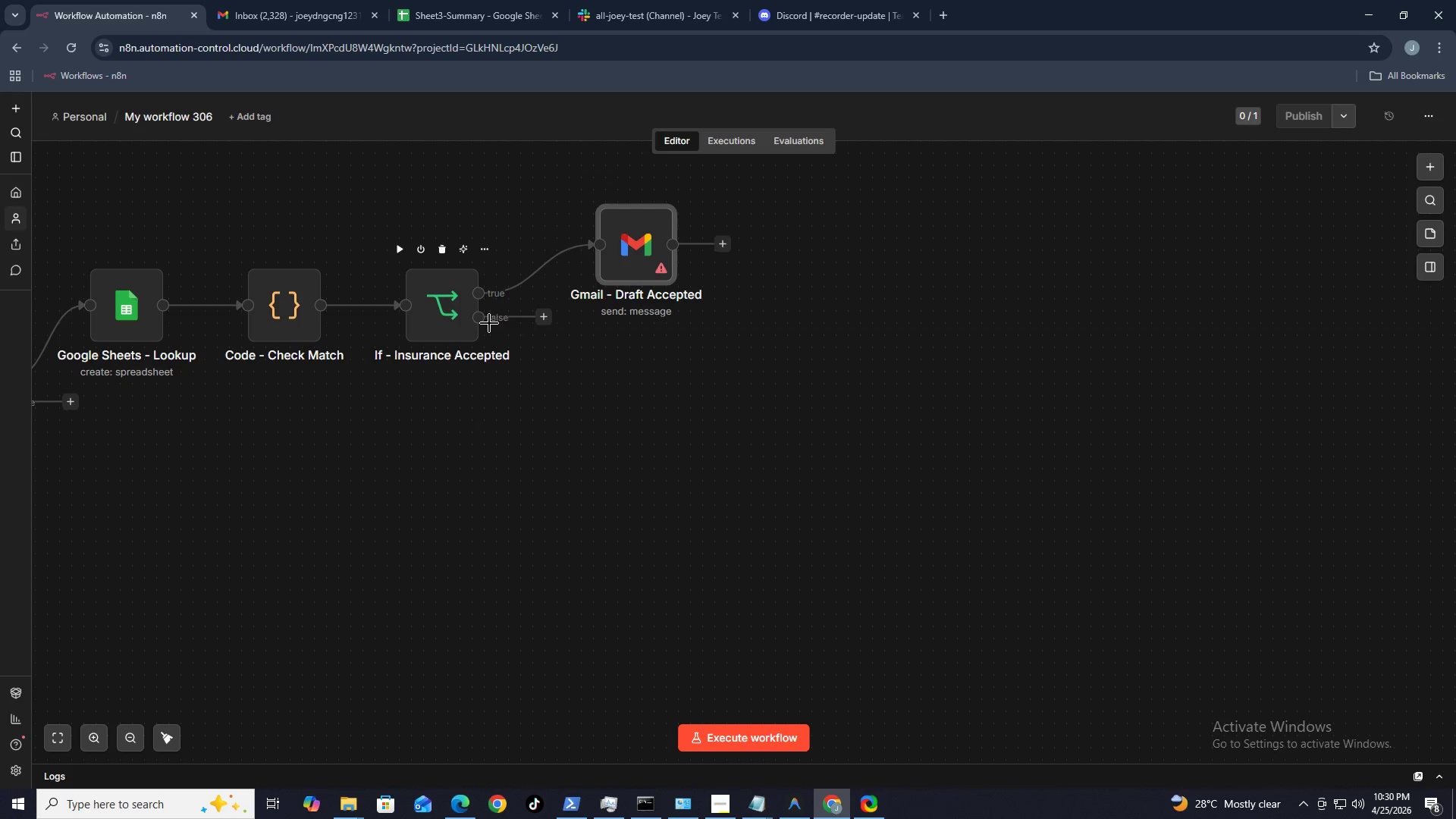 
left_click([479, 319])
 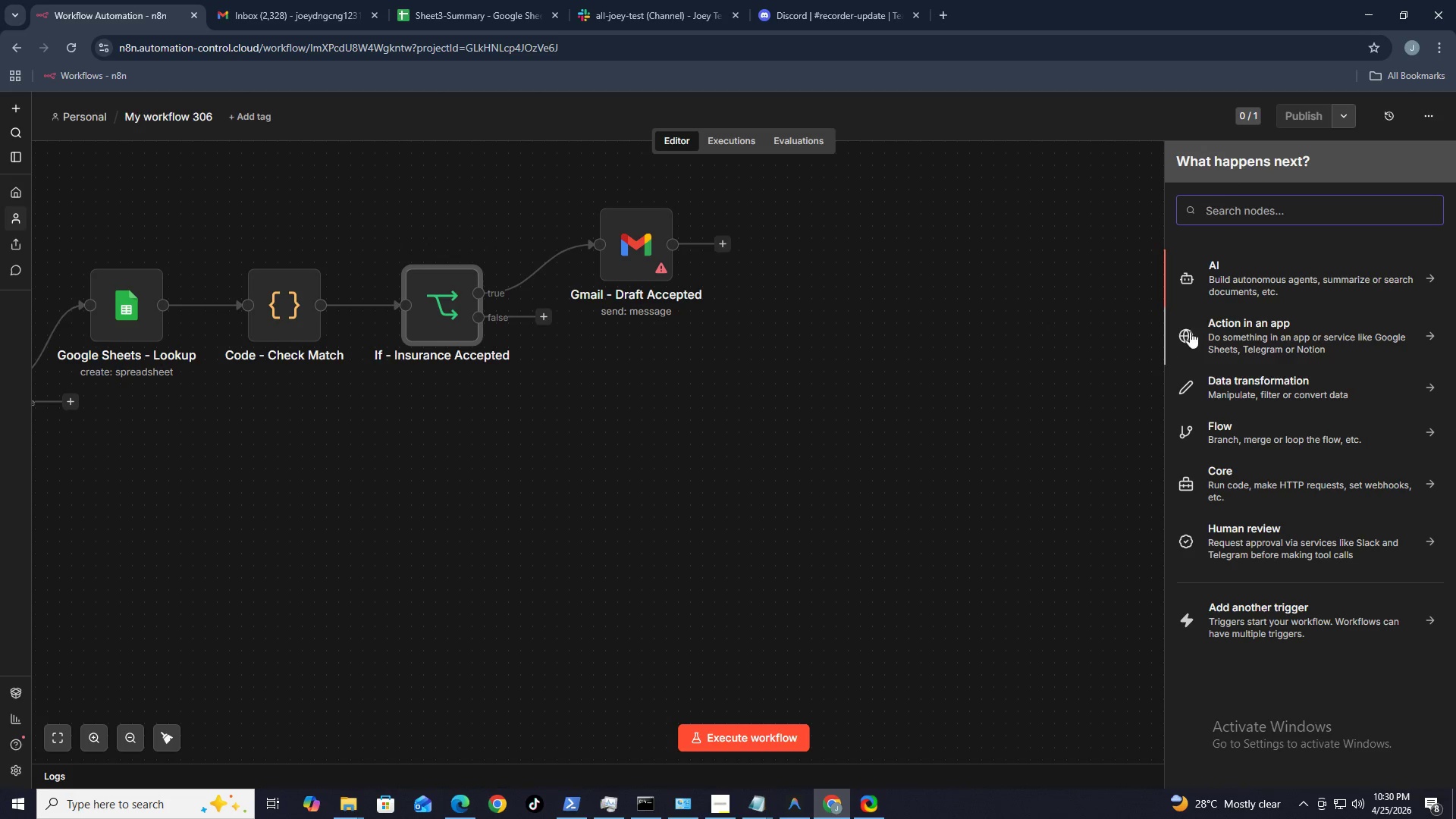 
type(gm)
 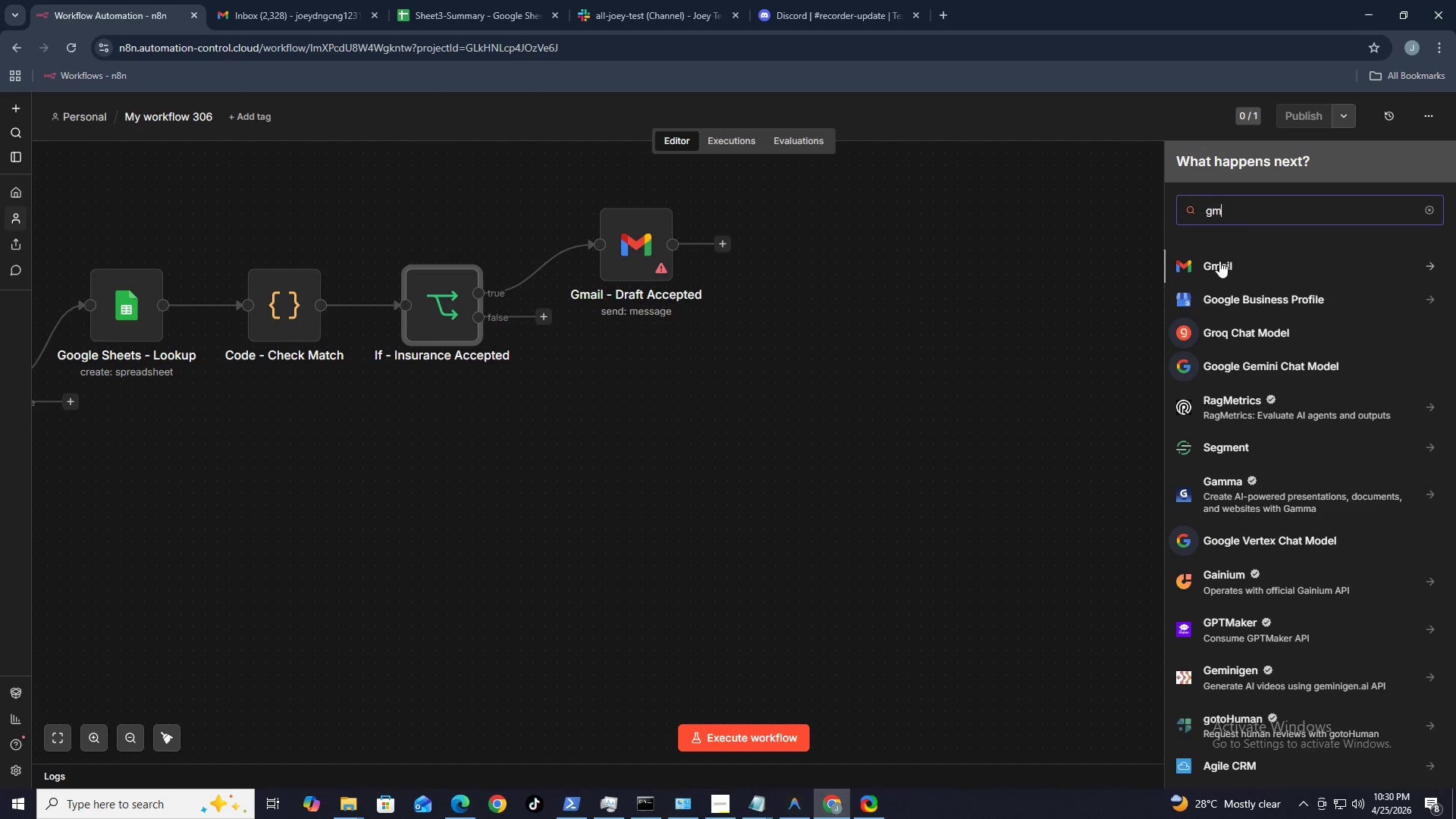 
left_click([1210, 260])
 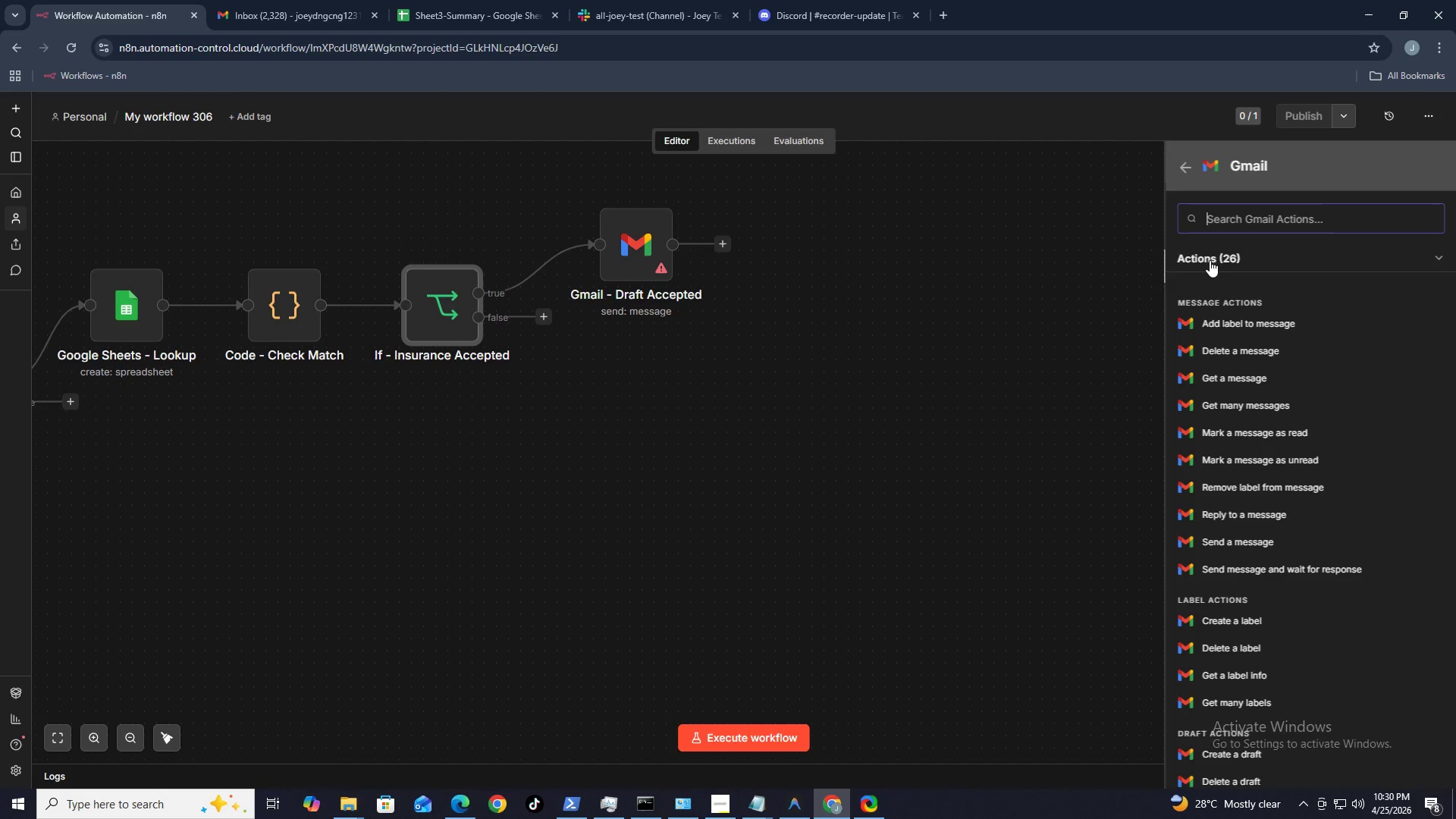 
type(se)
 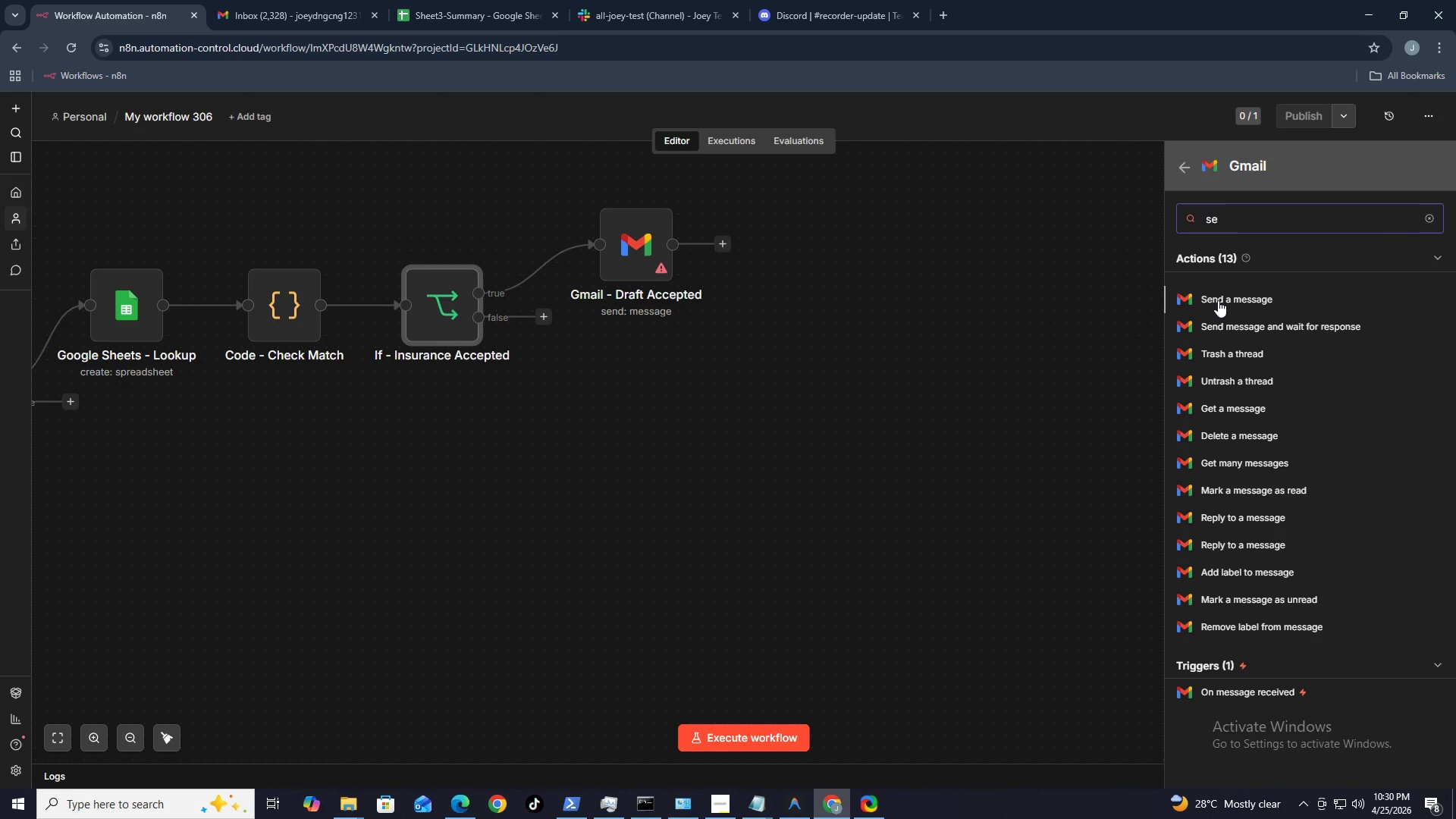 
left_click([1218, 300])
 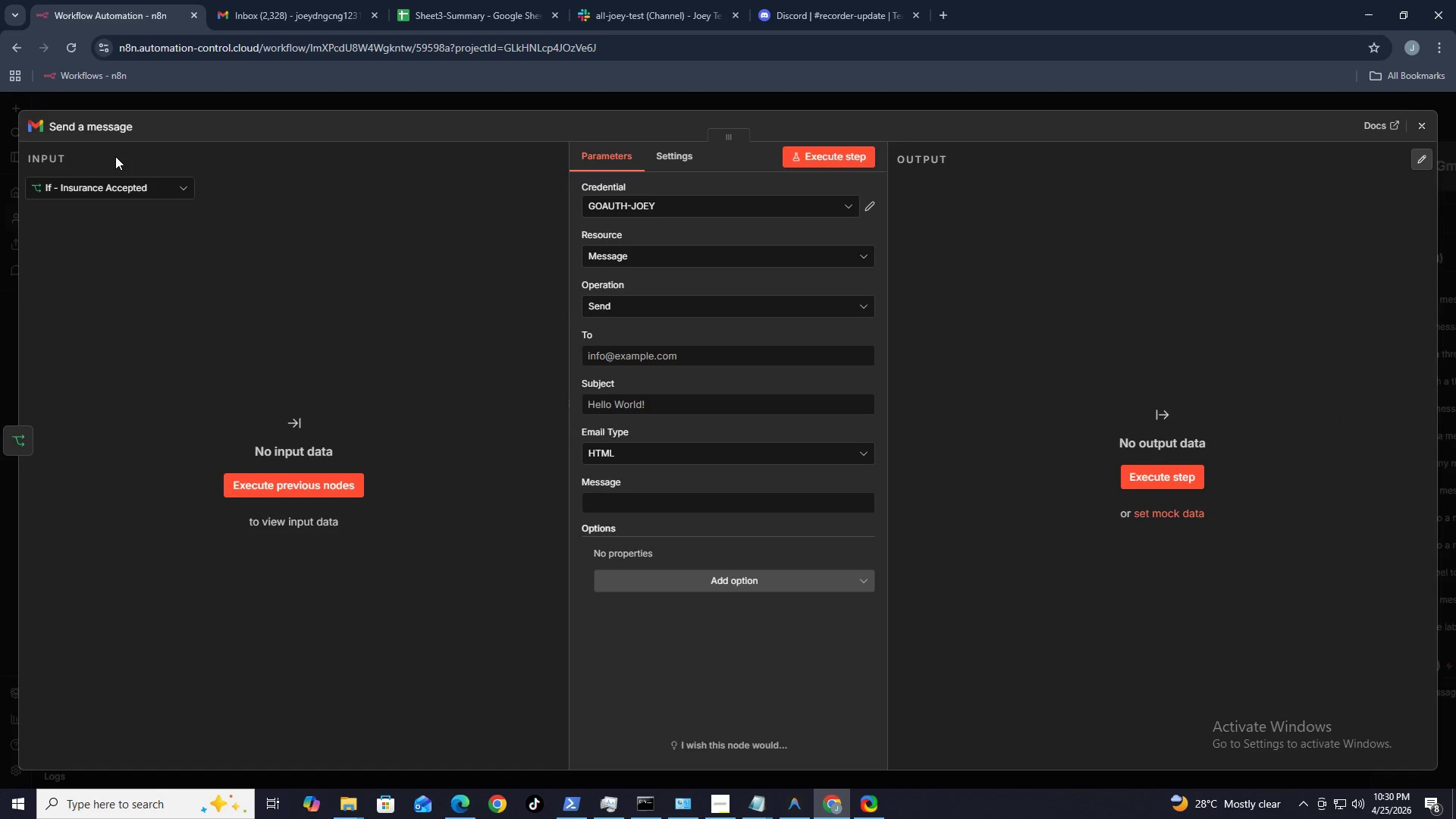 
left_click([61, 128])
 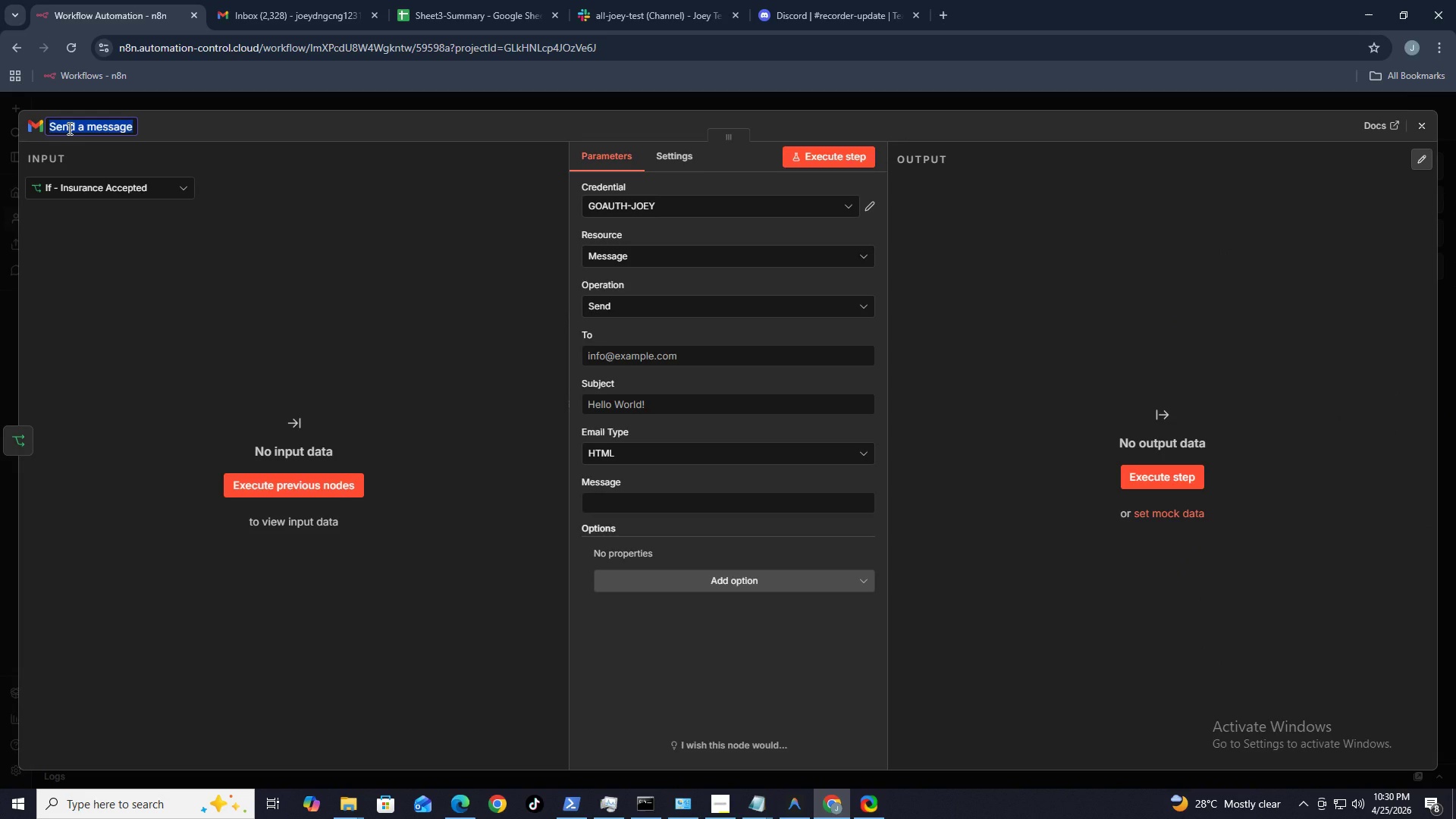 
type(gmail - Draft Not Accepted)
 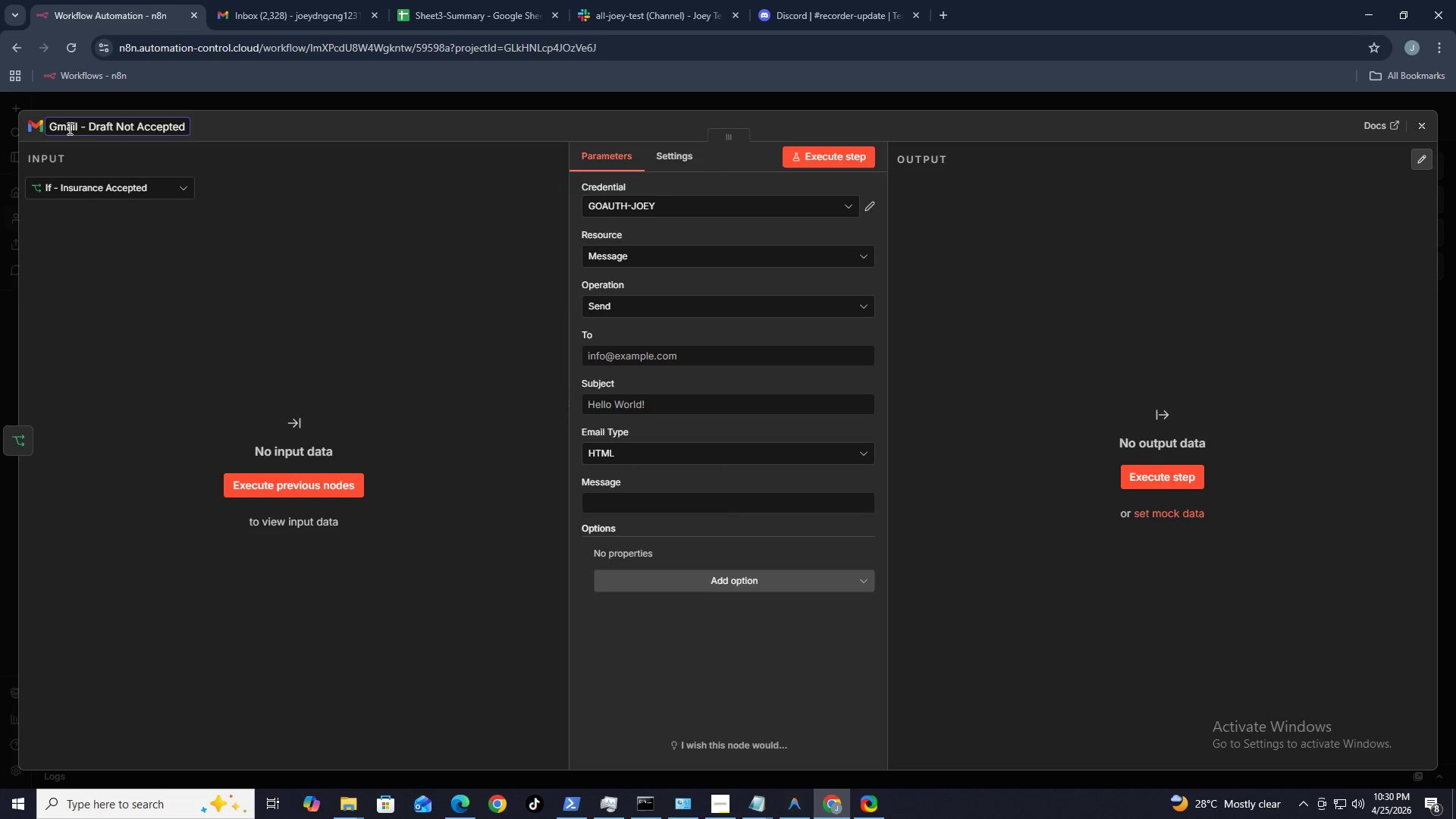 
left_click([1421, 131])
 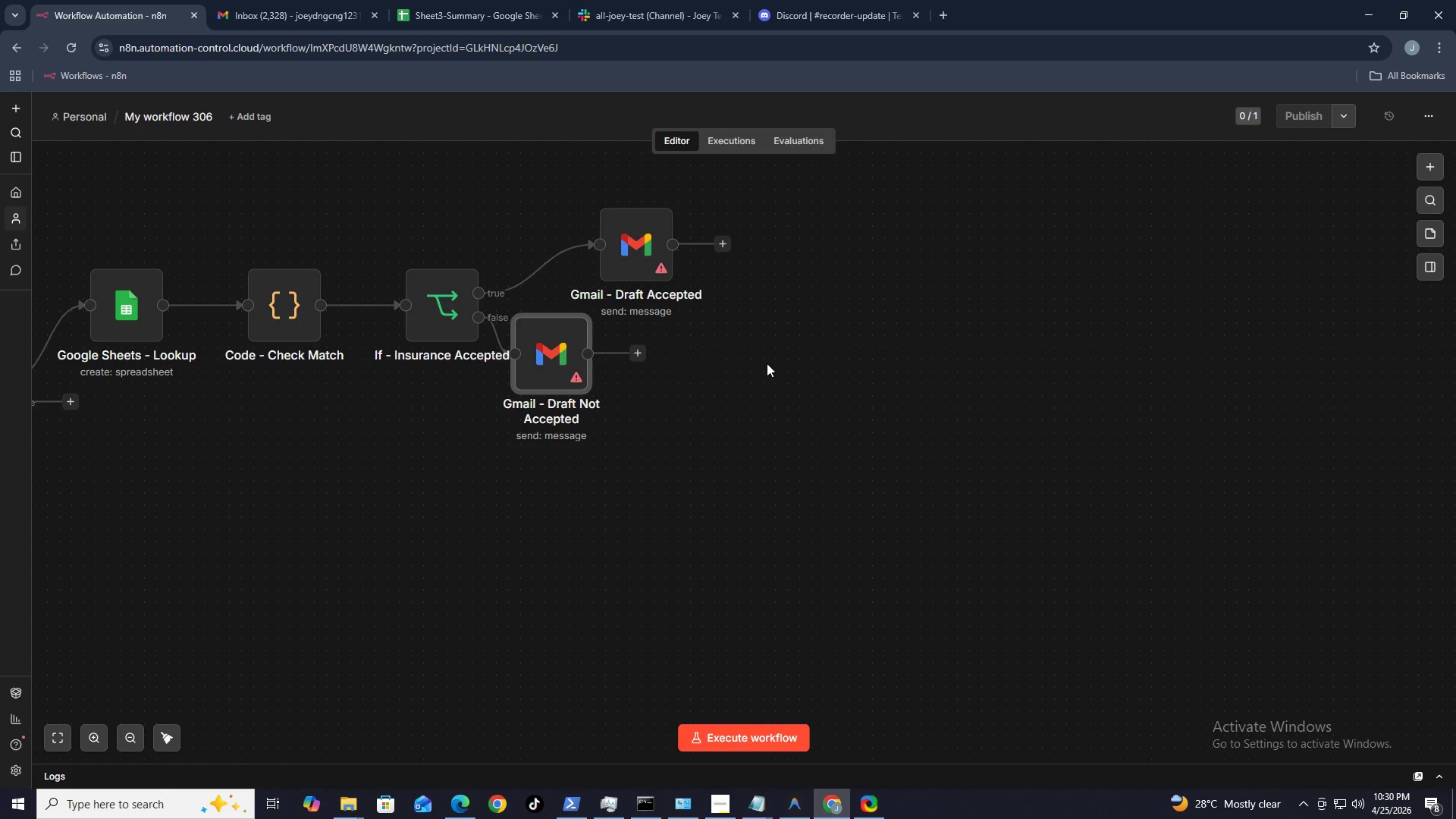 
left_click_drag(start_coordinate=[553, 359], to_coordinate=[639, 427])
 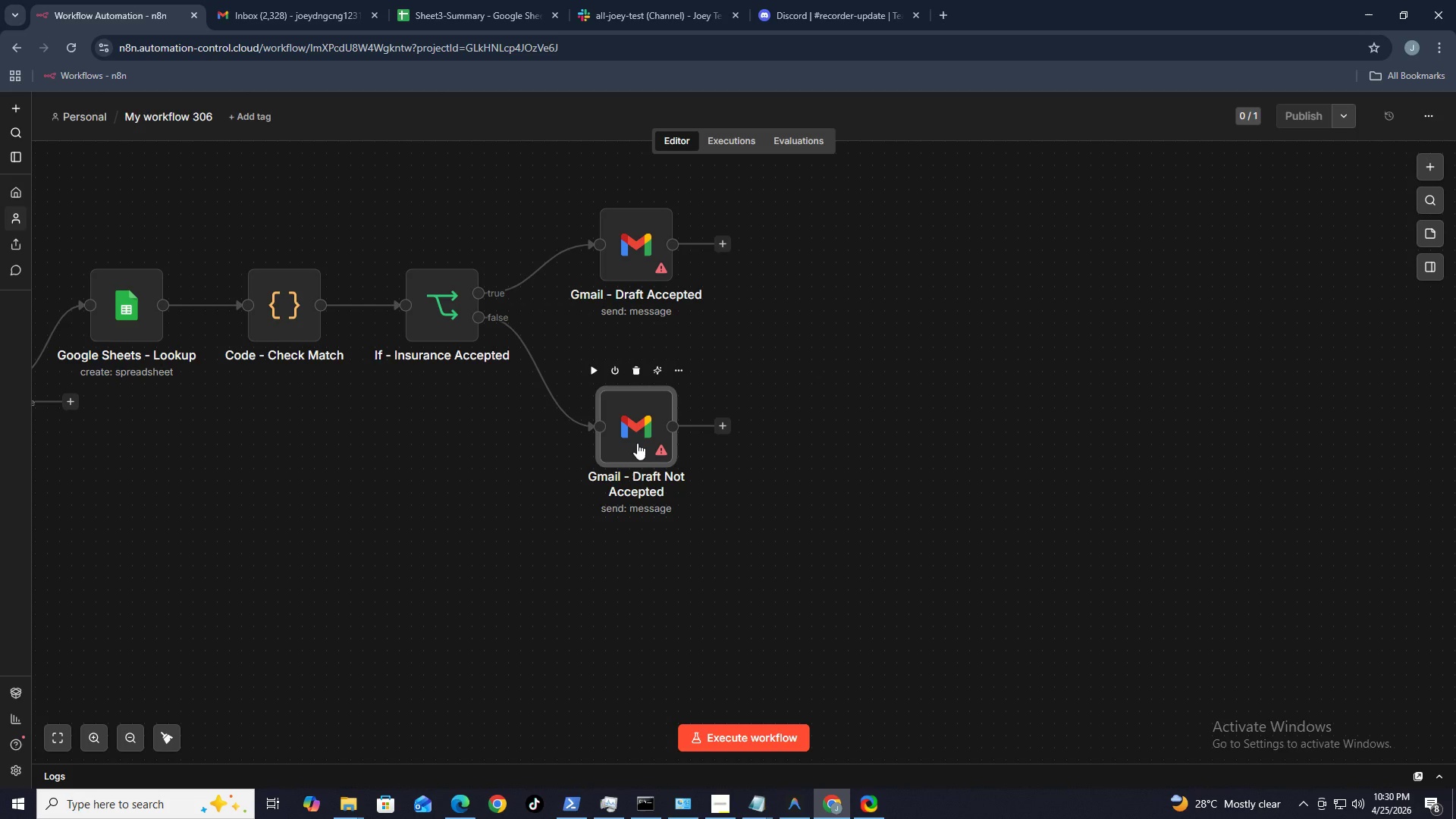 
left_click_drag(start_coordinate=[637, 443], to_coordinate=[636, 414])
 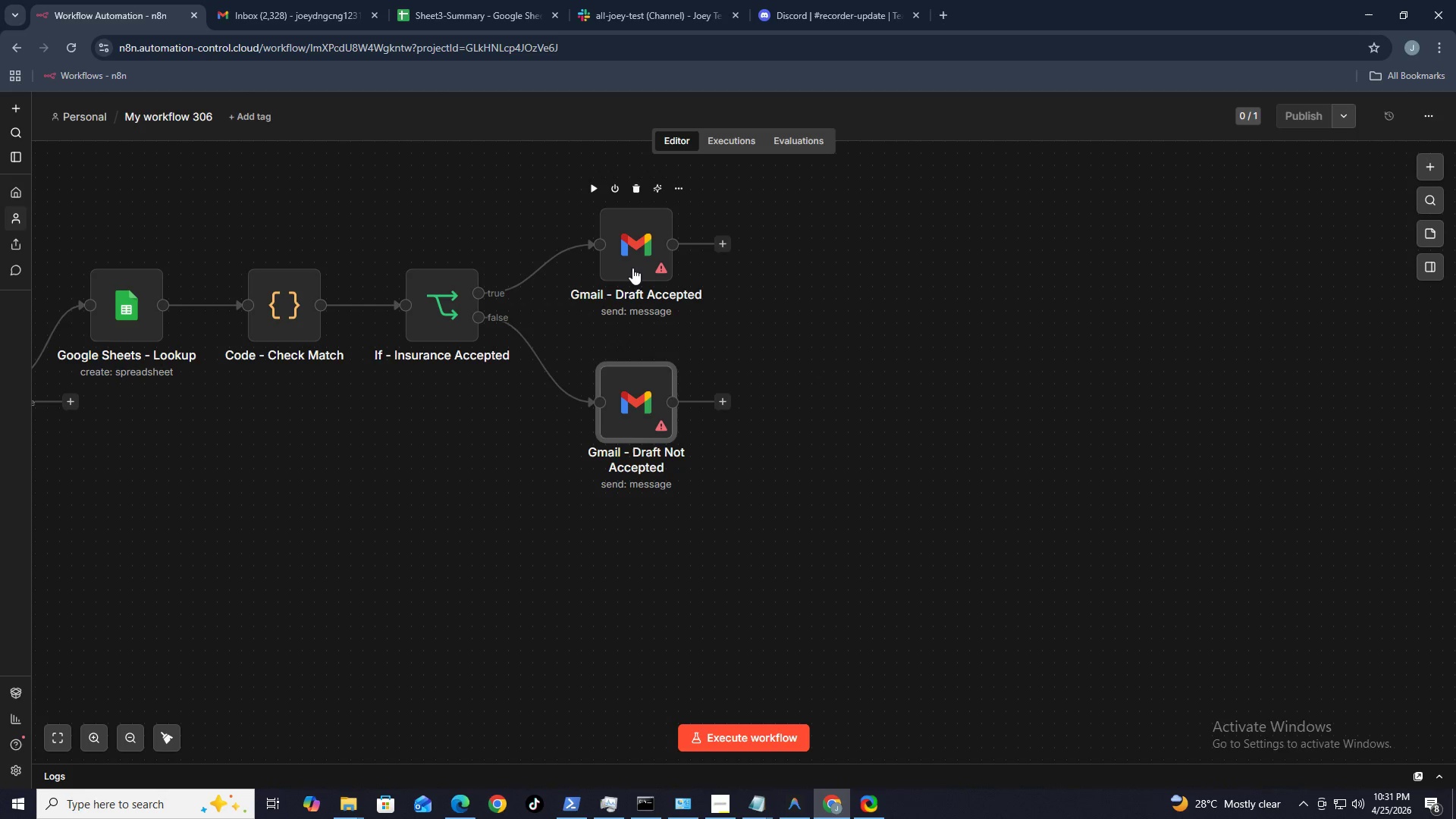 
left_click_drag(start_coordinate=[632, 268], to_coordinate=[636, 243])
 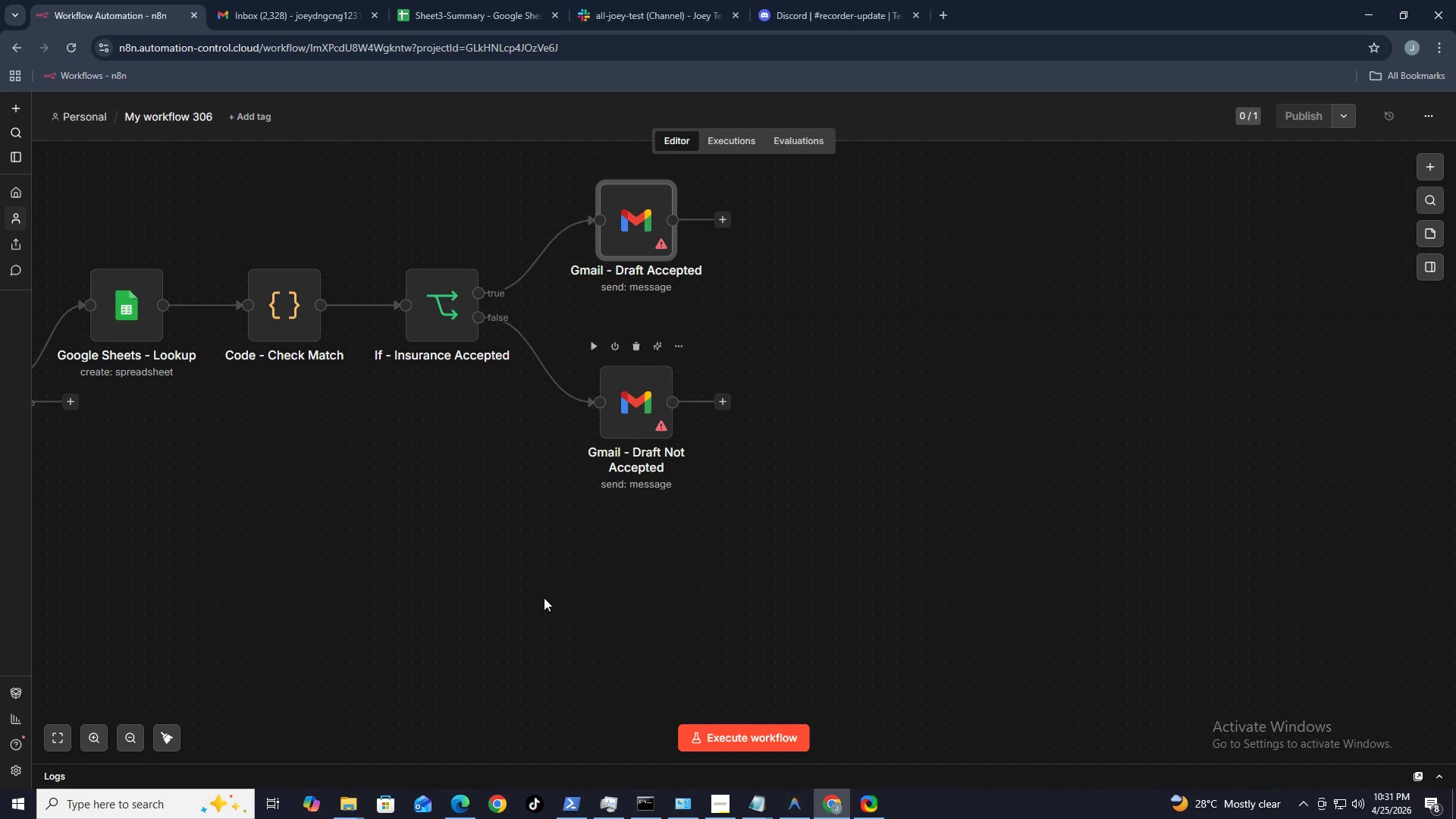 
left_click([504, 585])
 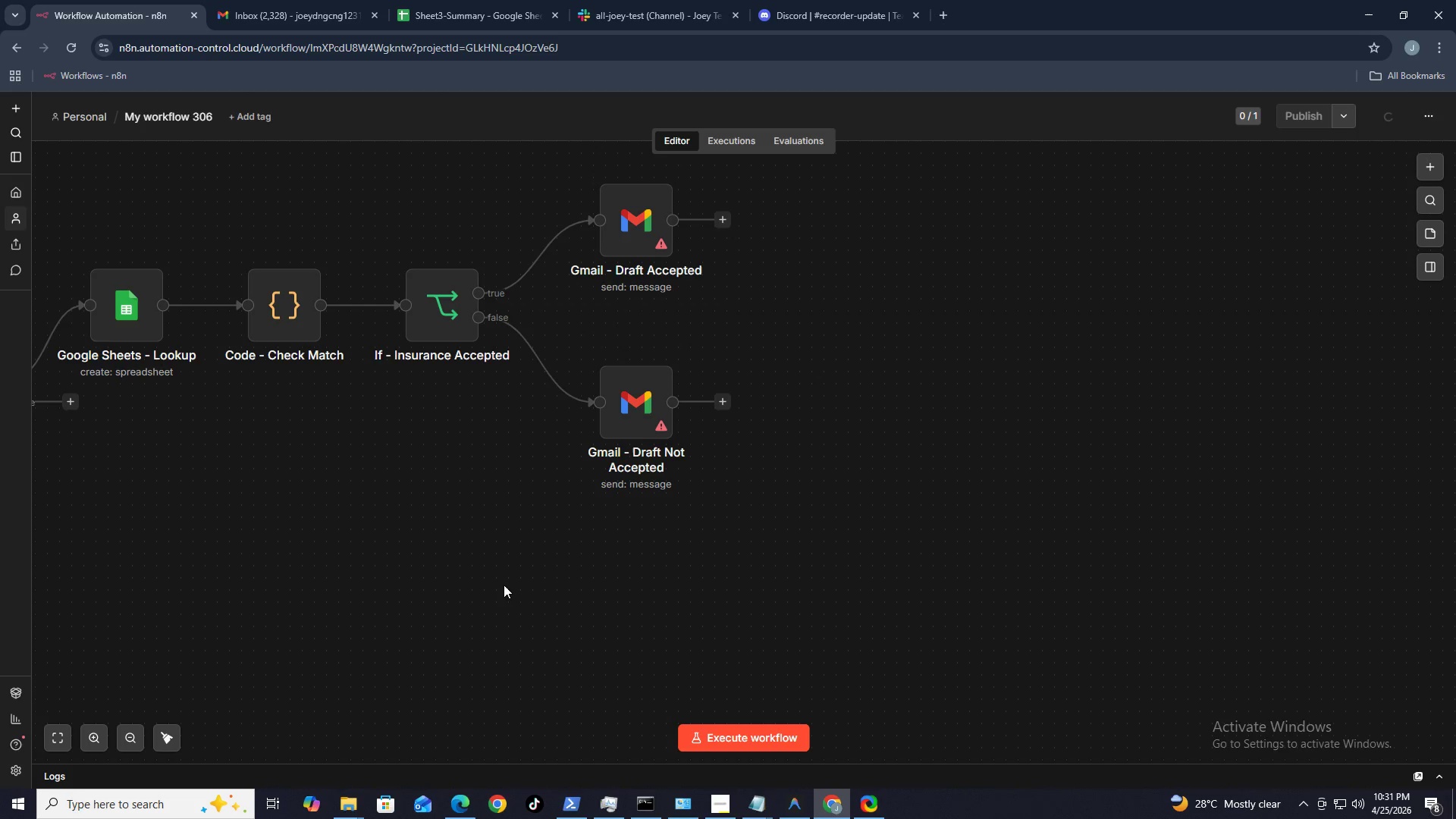 
key(Control+ControlLeft)
 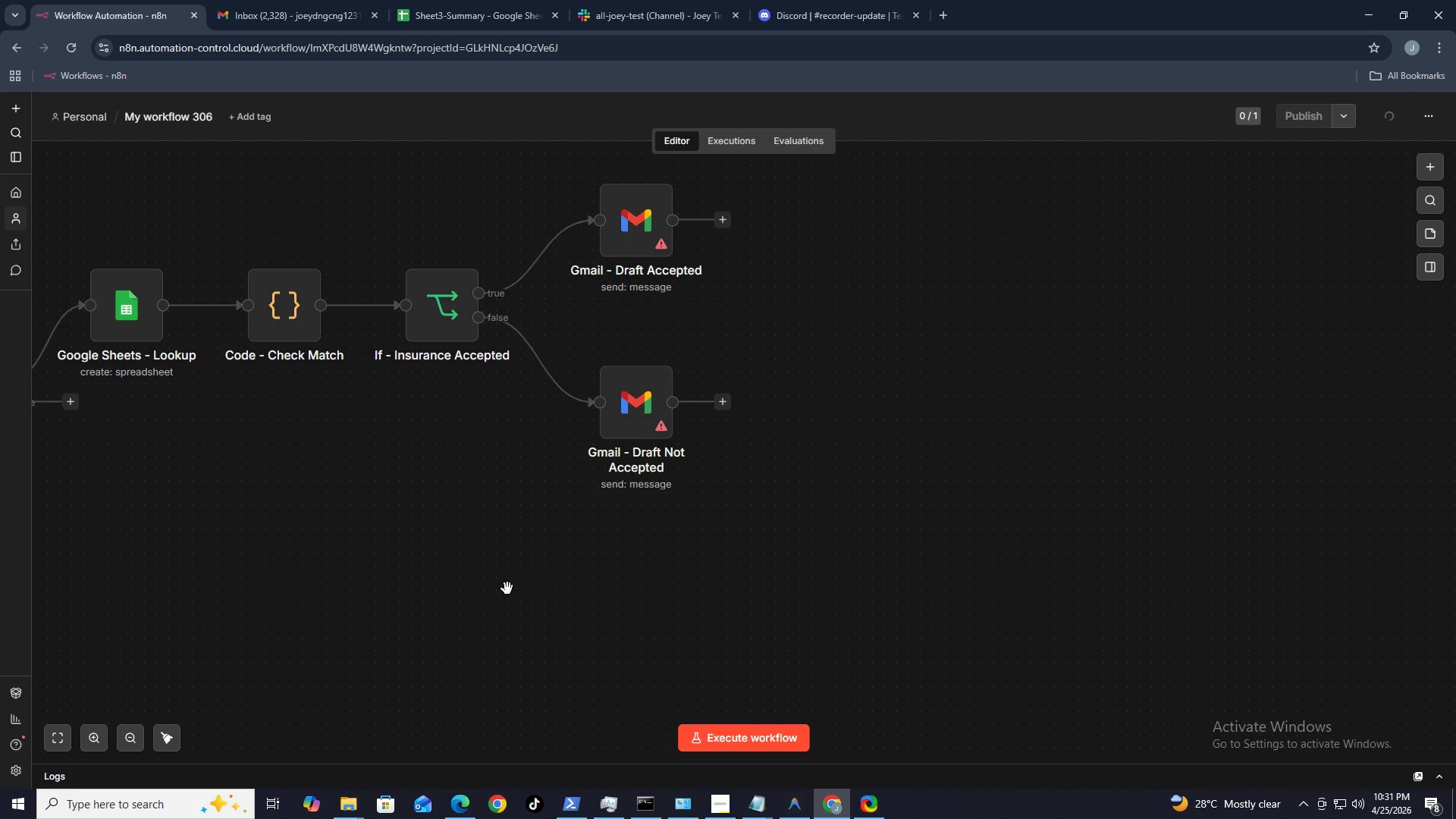 
hold_key(key=ControlLeft, duration=1.34)
left_click_drag(start_coordinate=[191, 569], to_coordinate=[623, 549])
 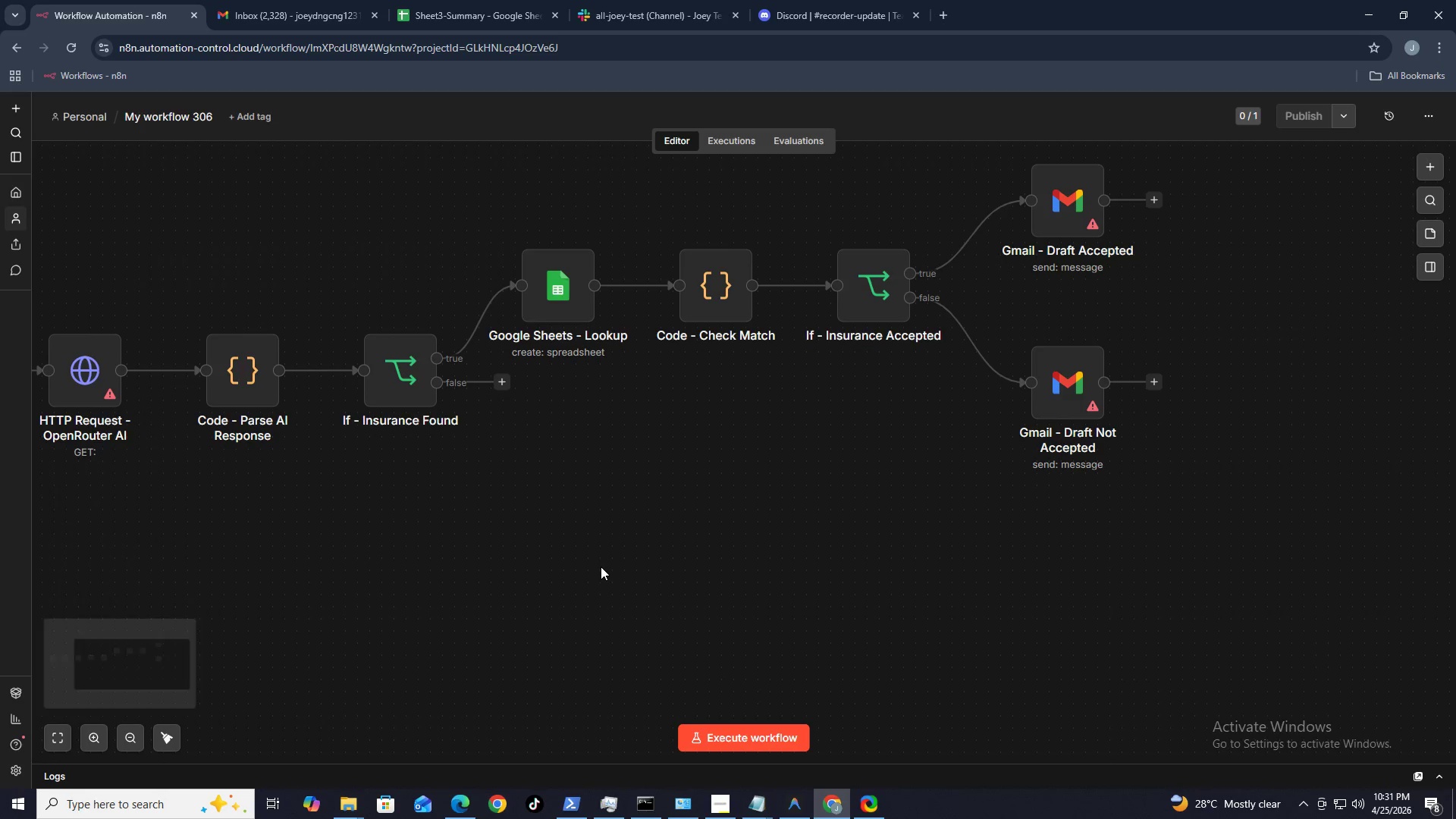 
hold_key(key=ControlLeft, duration=0.98)
left_click([524, 507])
 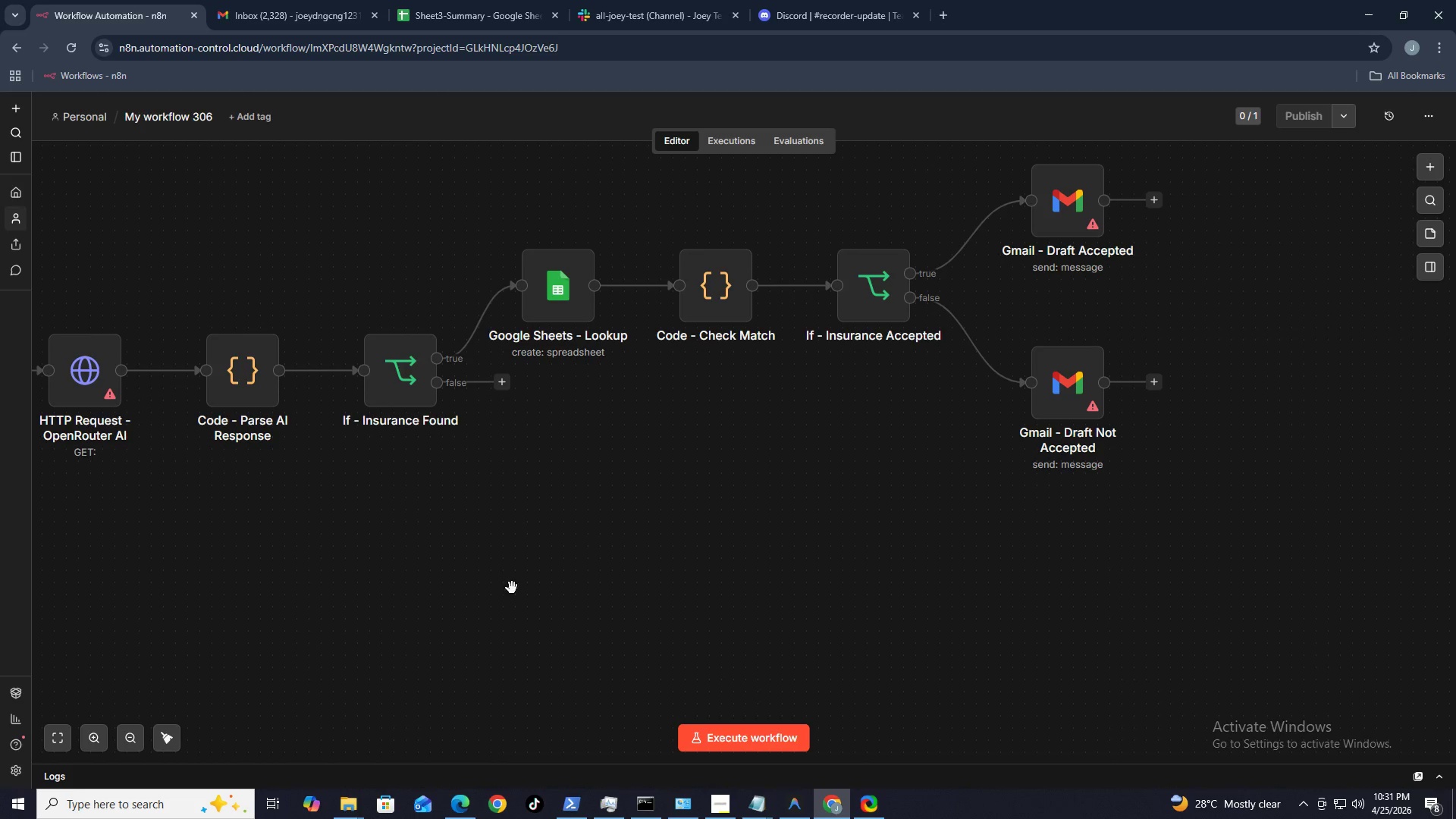 
hold_key(key=ControlLeft, duration=1.22)
left_click_drag(start_coordinate=[514, 598], to_coordinate=[514, 508])
 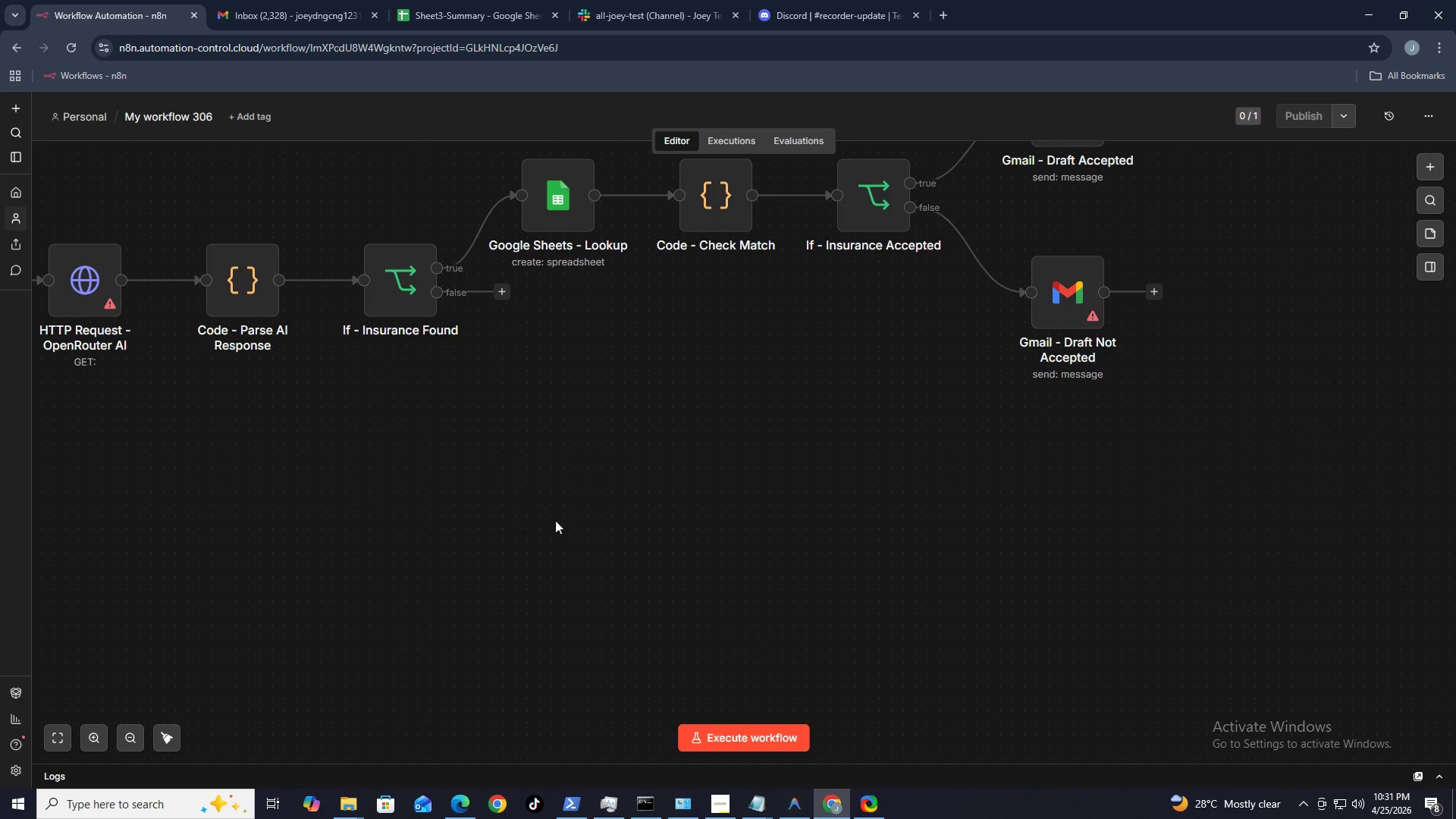 
left_click([440, 292])
 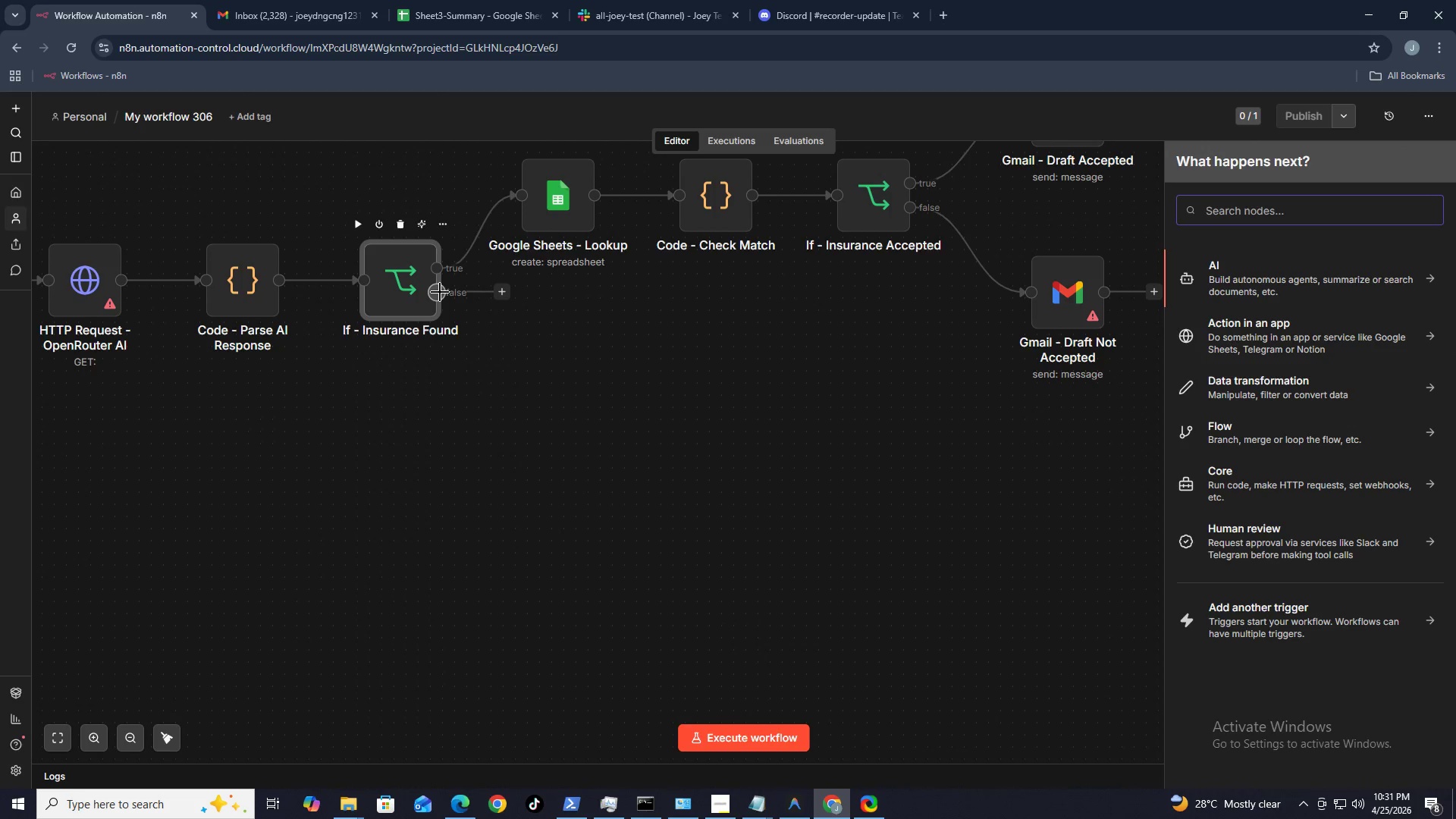 
type(gm)
 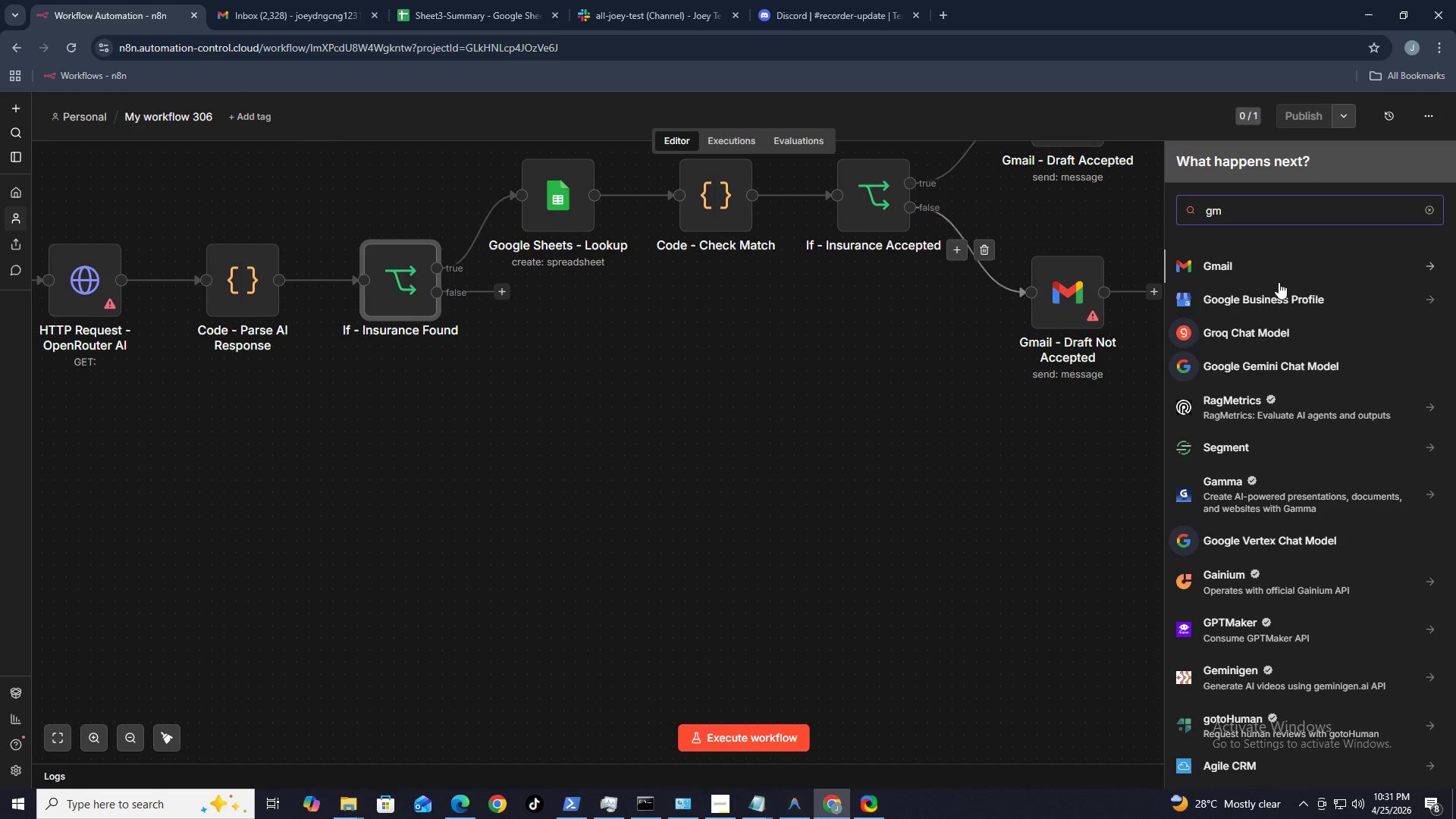 
left_click([1235, 265])
 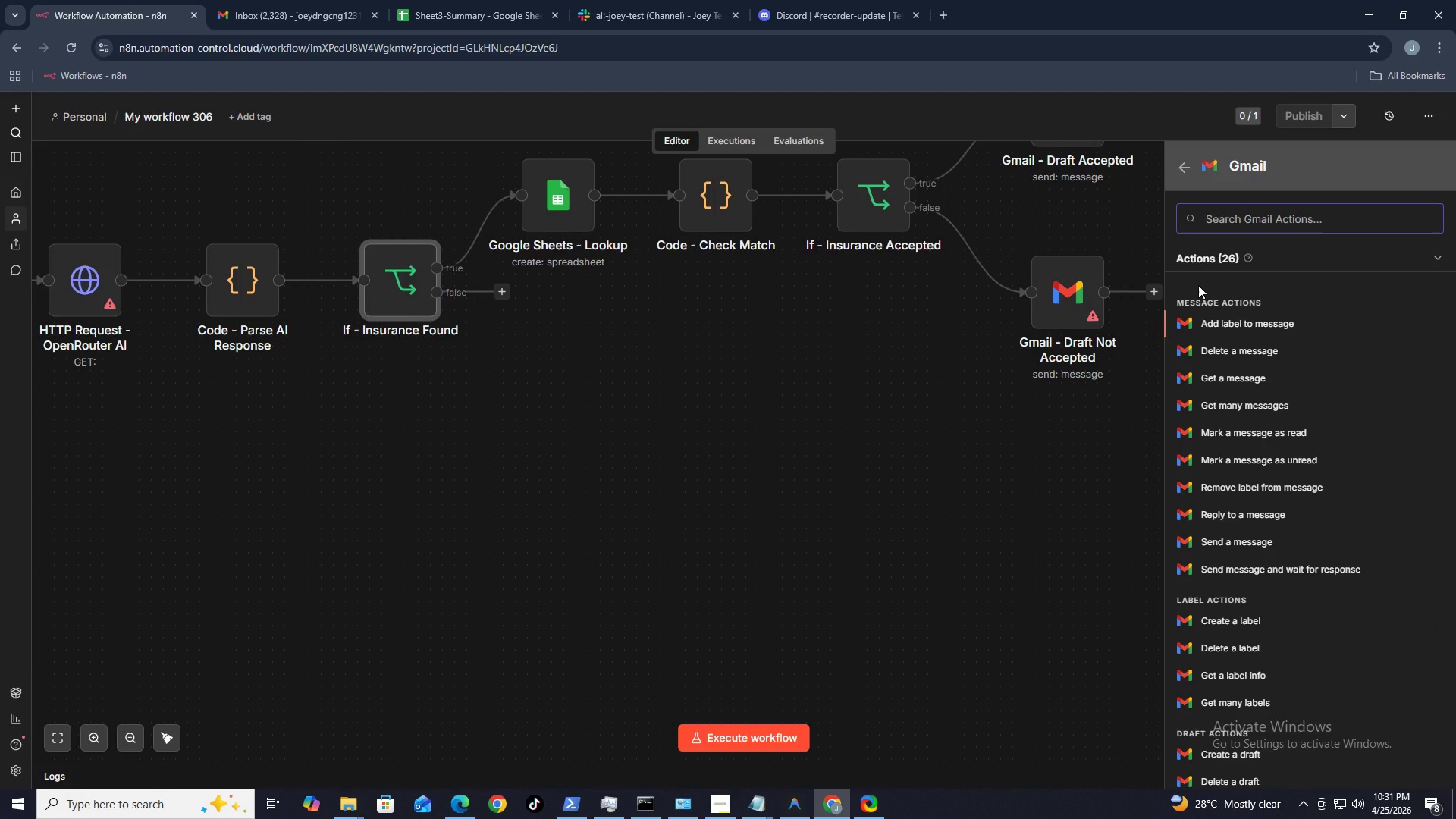 
type(se)
 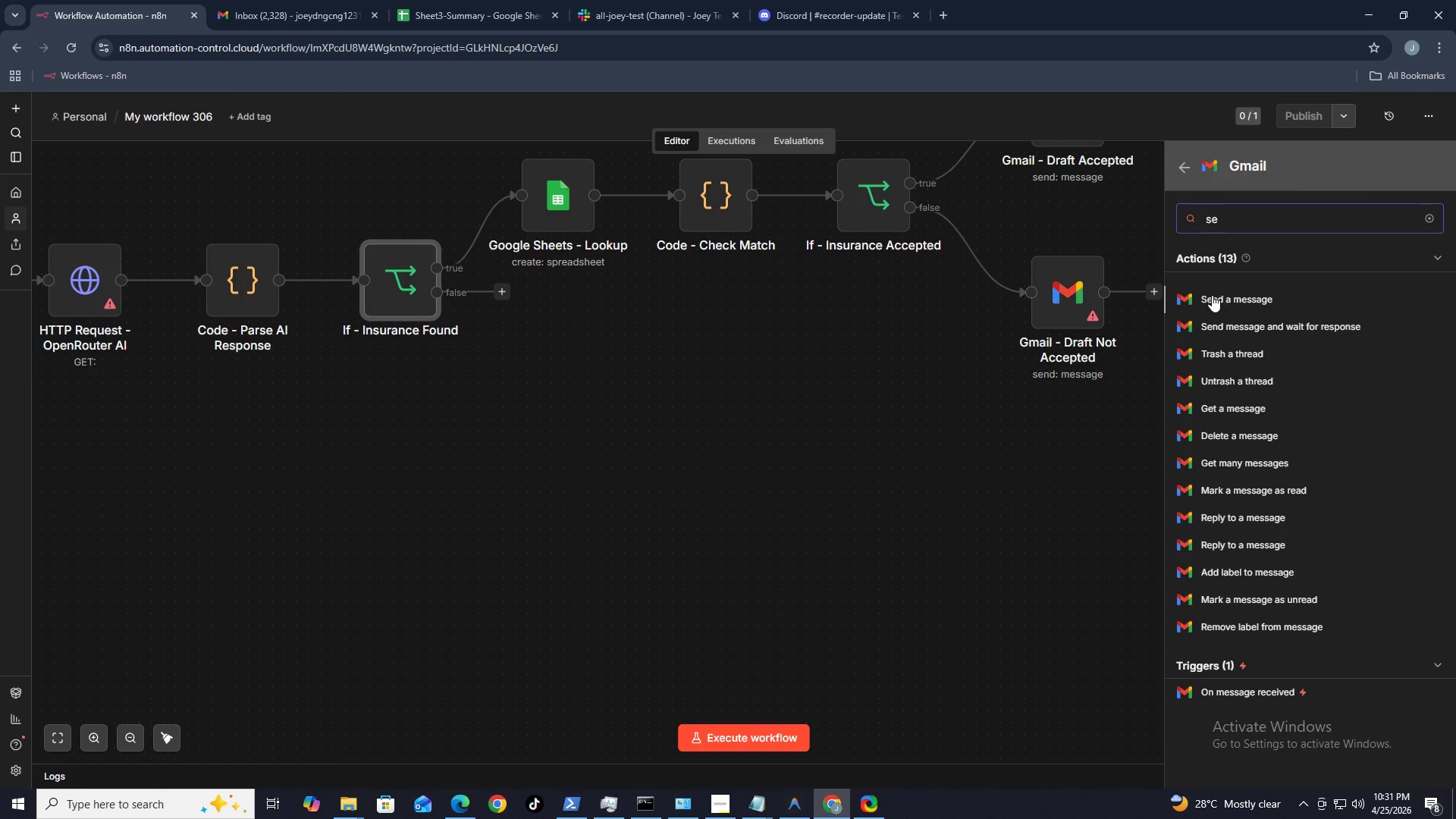 
left_click([1226, 302])
 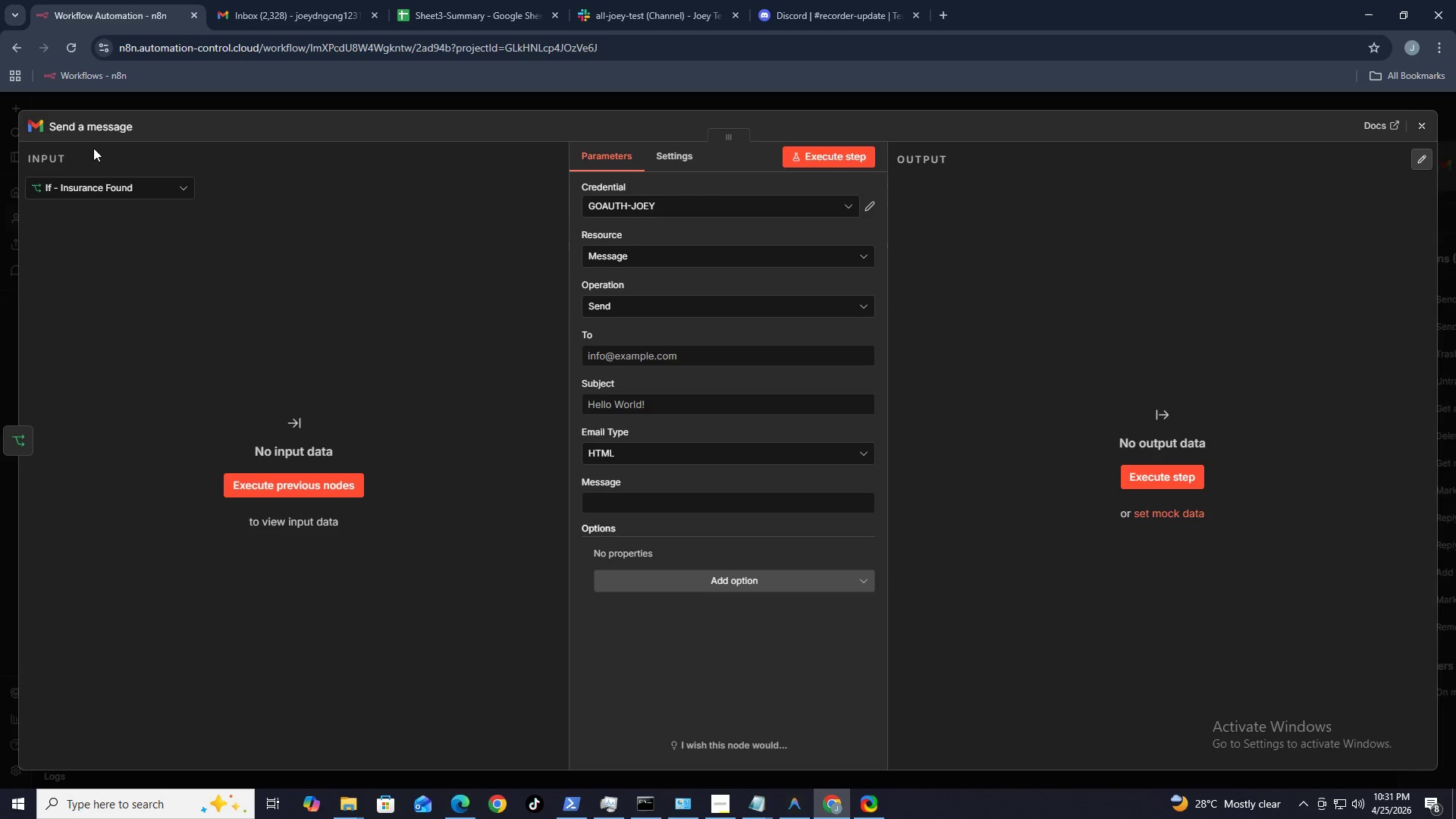 
left_click([84, 130])
 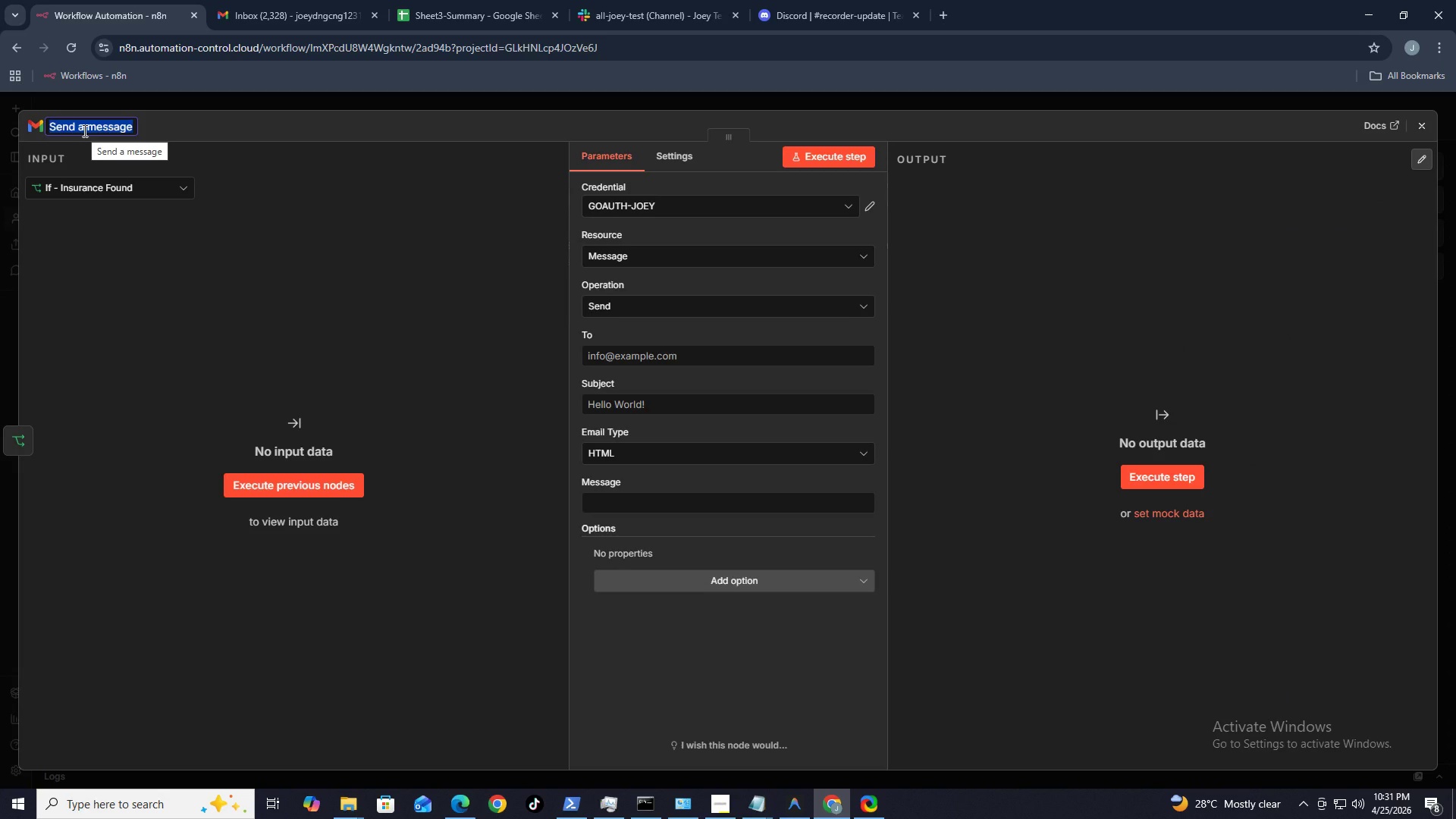 
type(Gmail - Label Manial)
key(Backspace)
type(])
key(Backspace)
key(Backspace)
key(Backspace)
type(ual RFe)
key(Backspace)
key(Backspace)
key(Backspace)
type(Revii)
key(Backspace)
type(ew)
 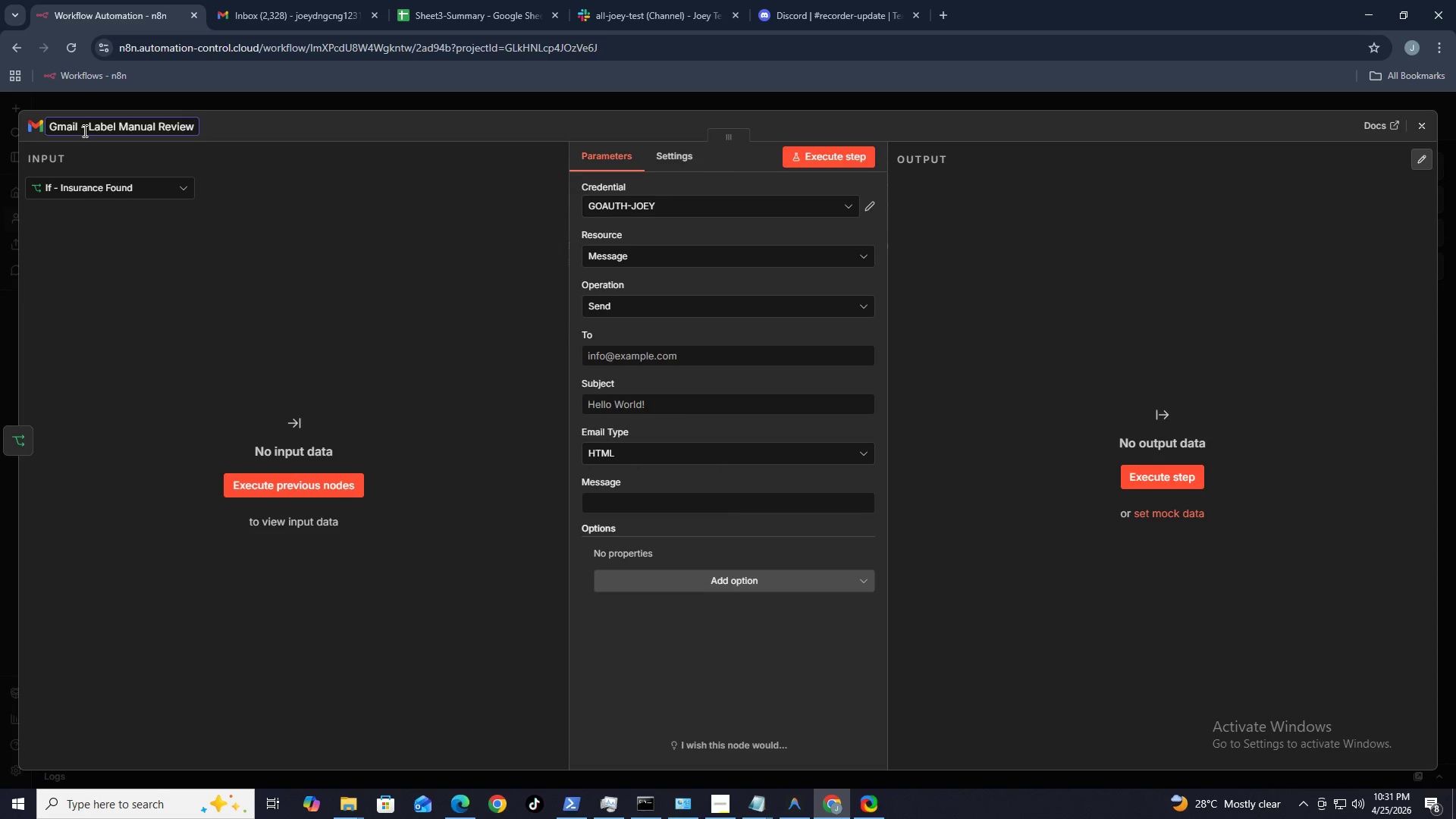 
wait(6.72)
 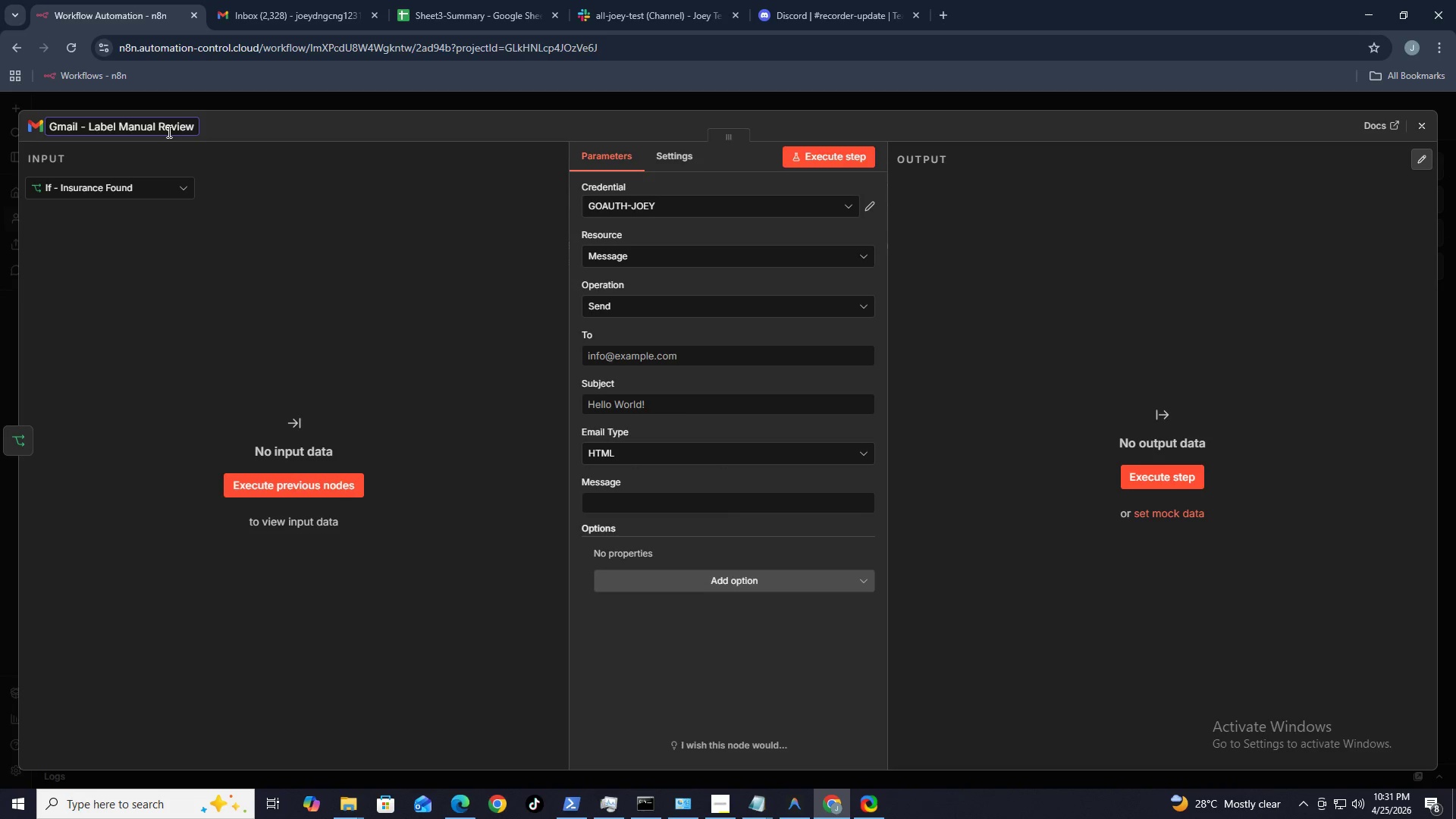 
left_click([1421, 130])
 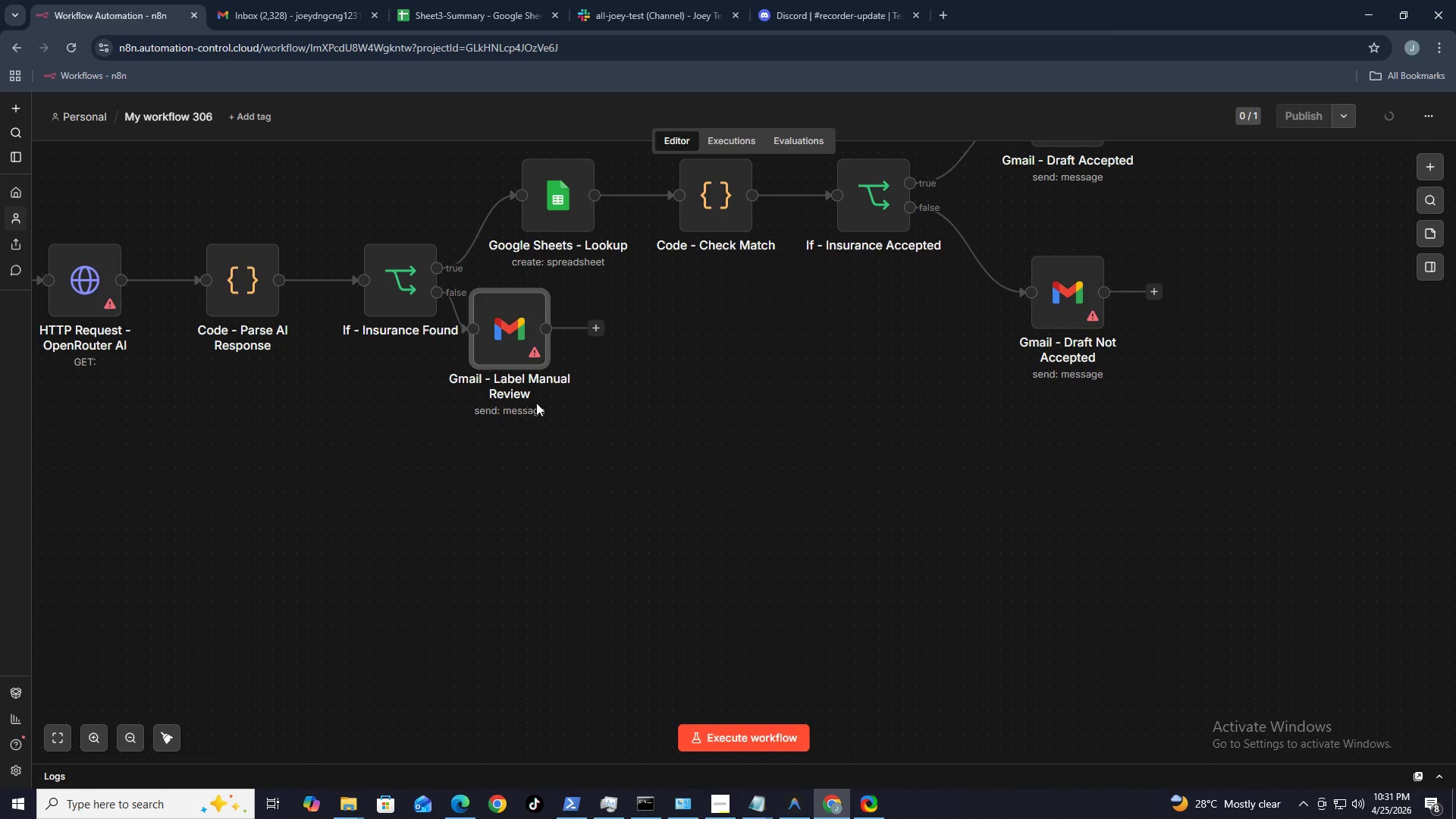 
left_click([598, 333])
 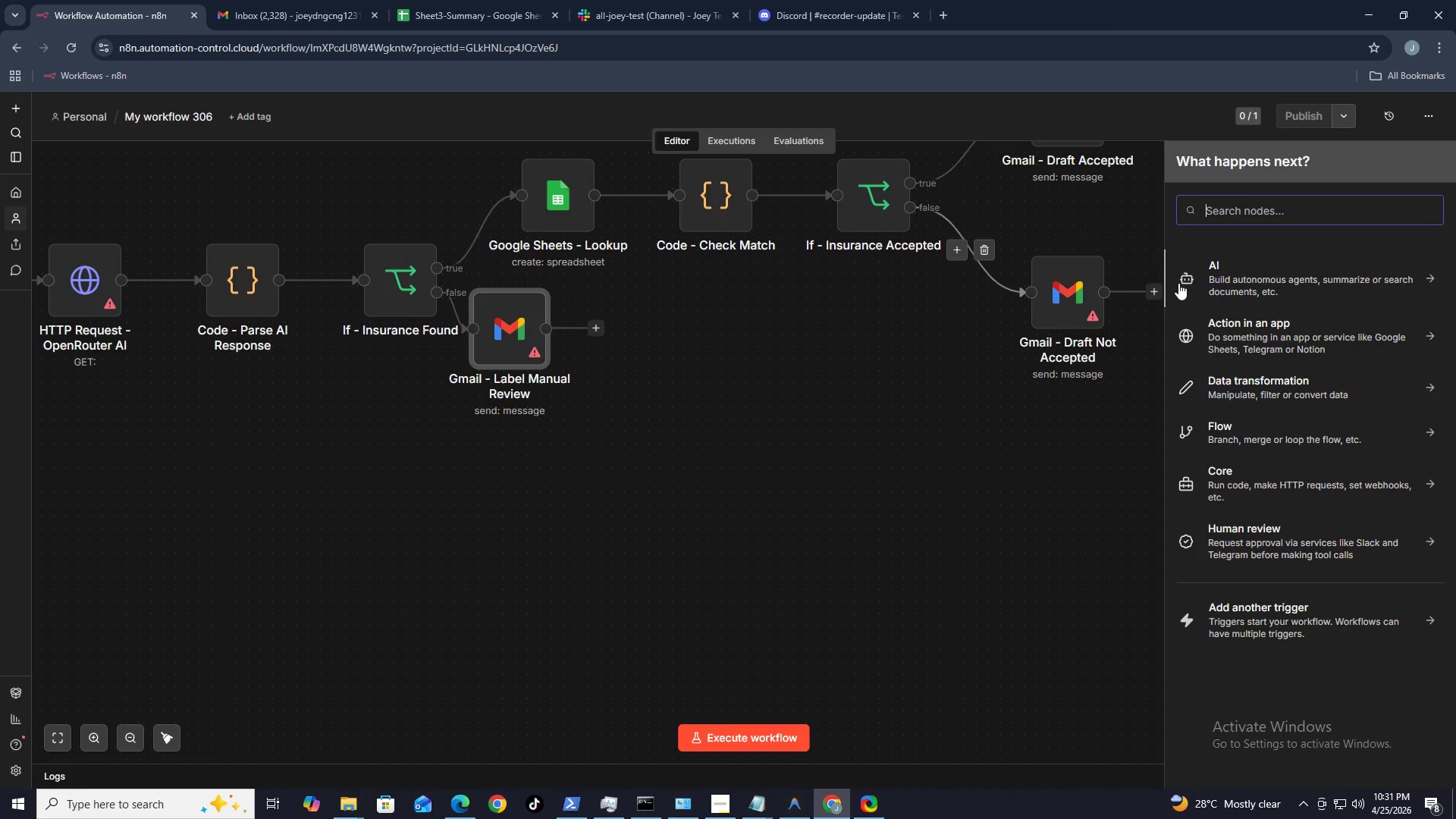 
type(gm)
 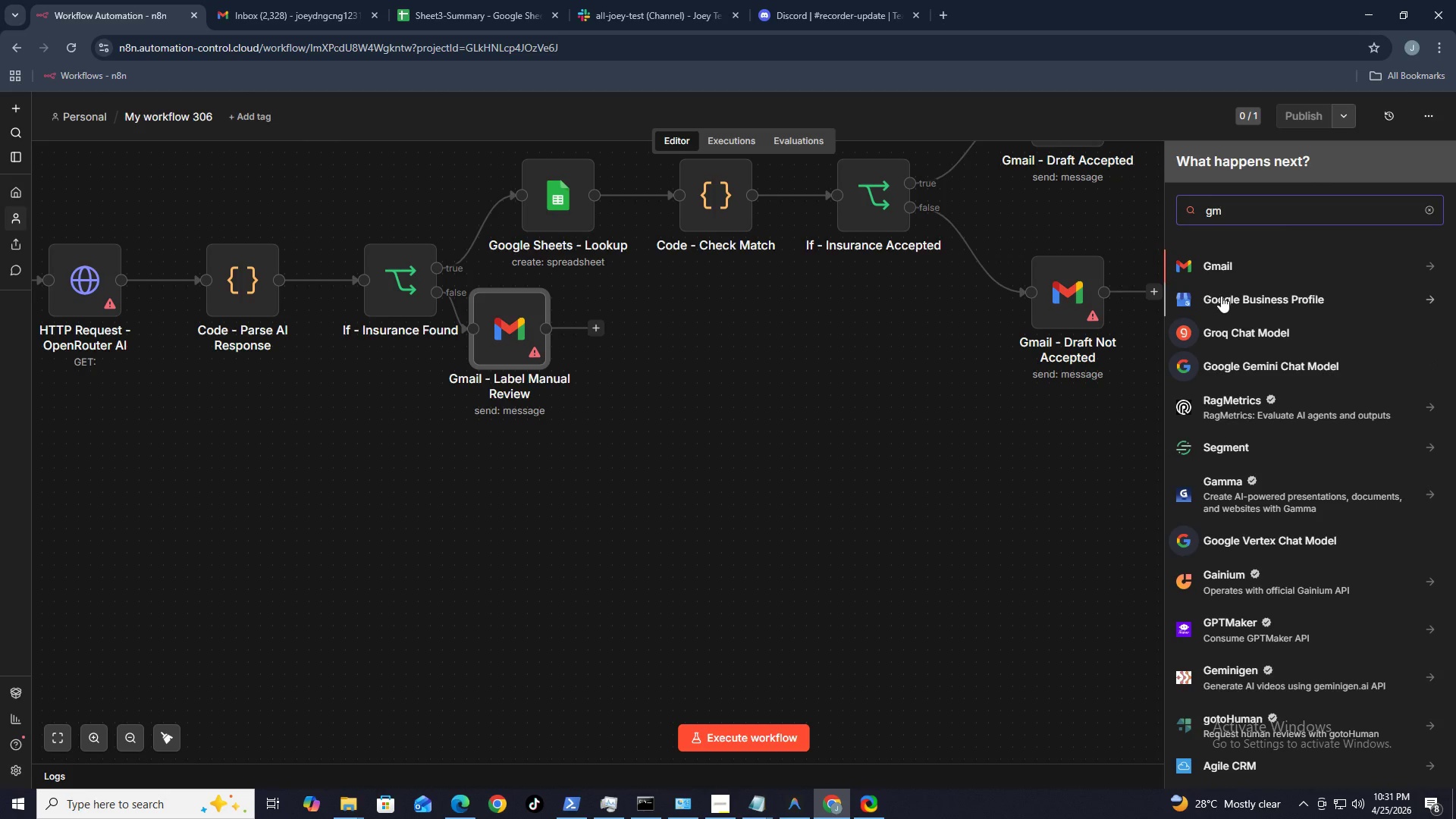 
left_click([1222, 271])
 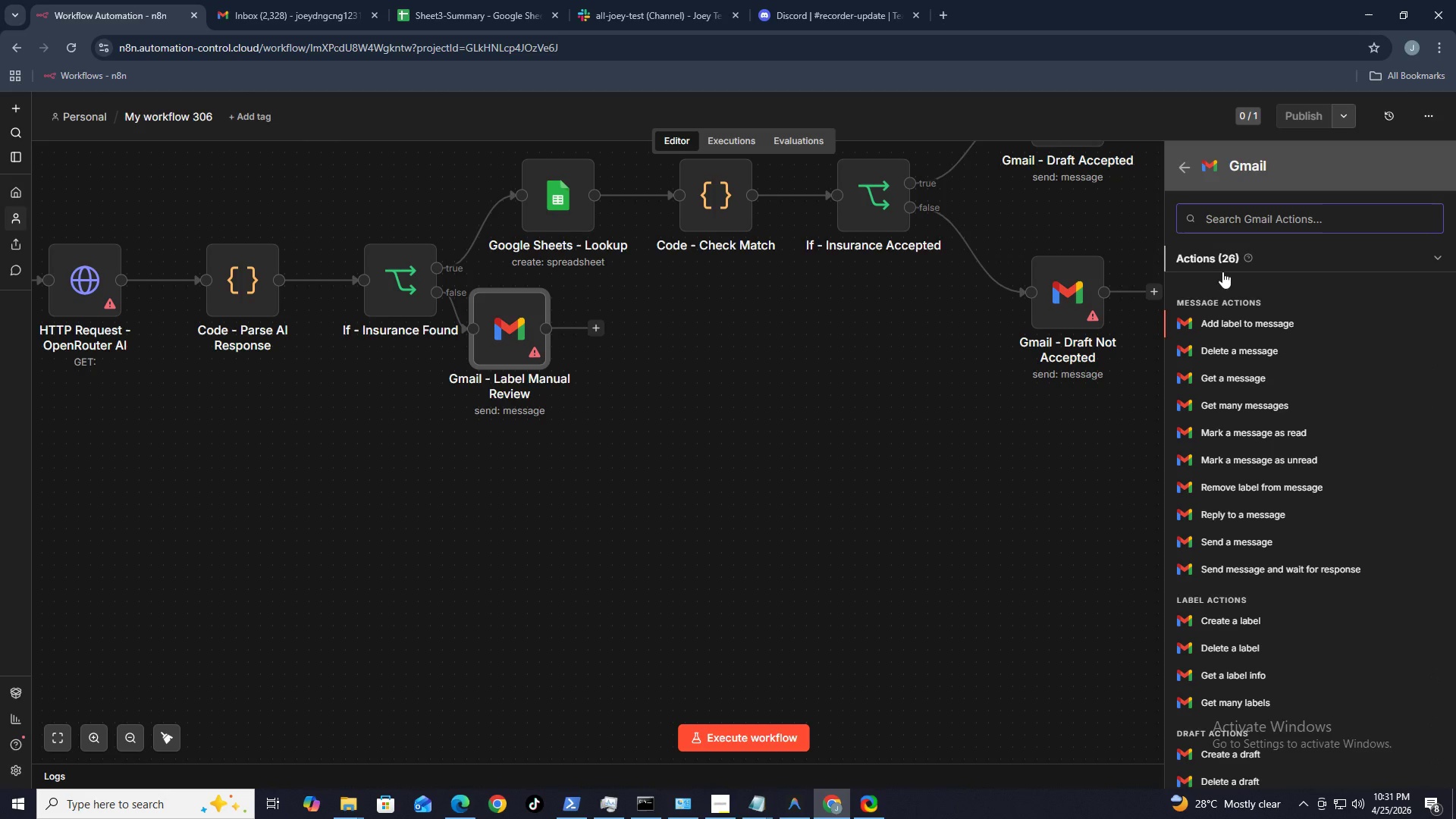 
type(se)
 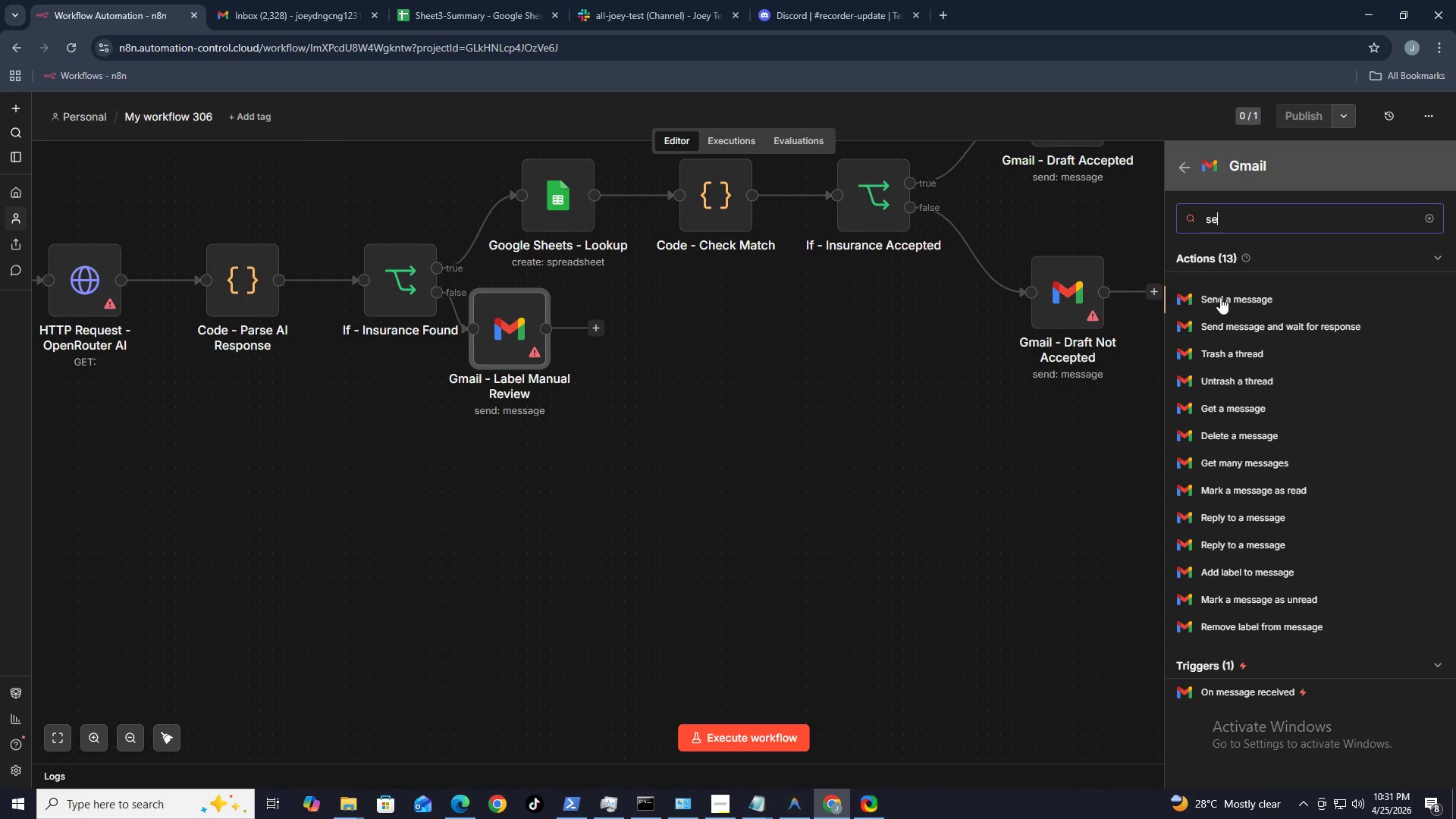 
left_click([1220, 297])
 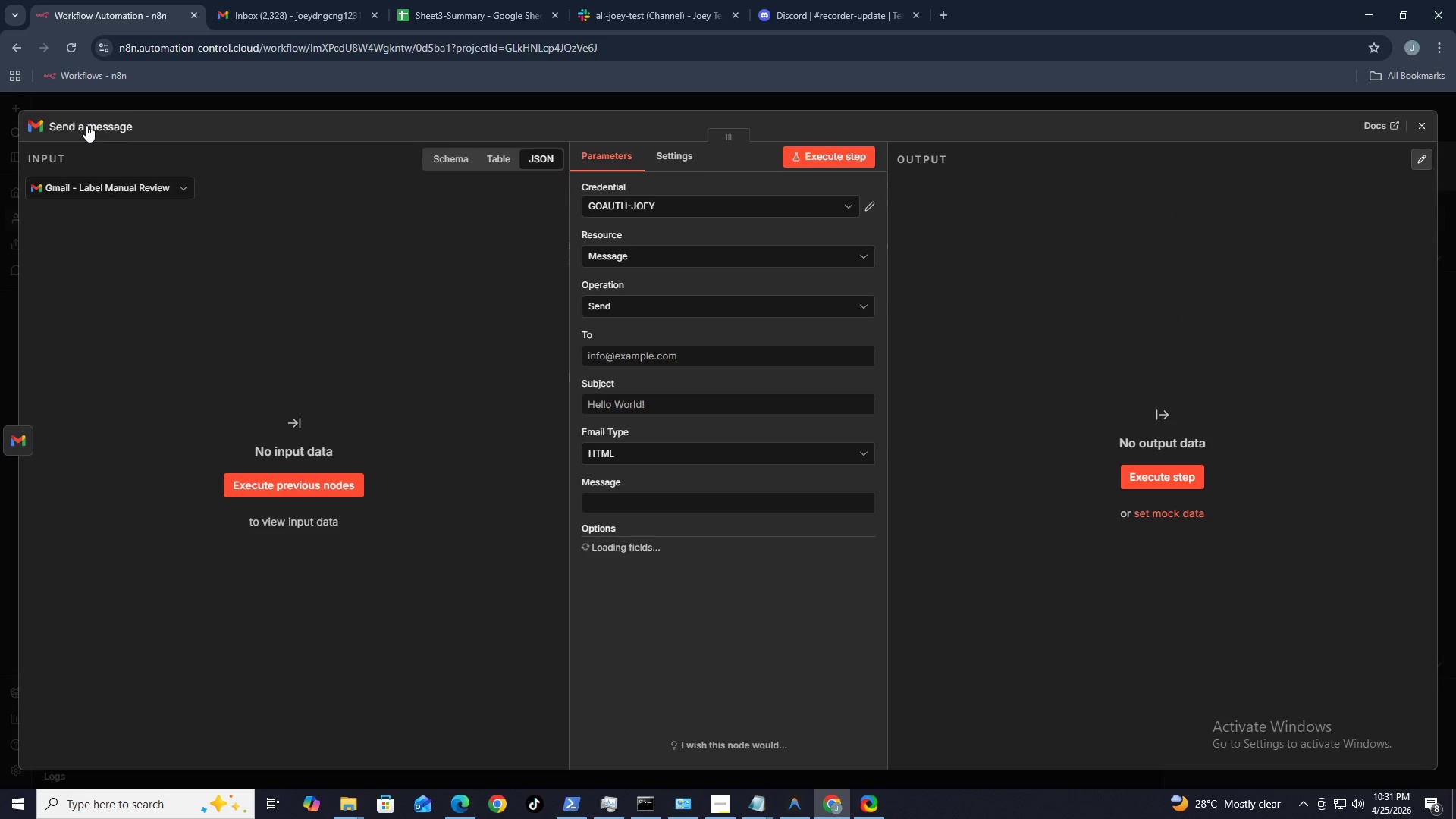 
left_click([85, 130])
 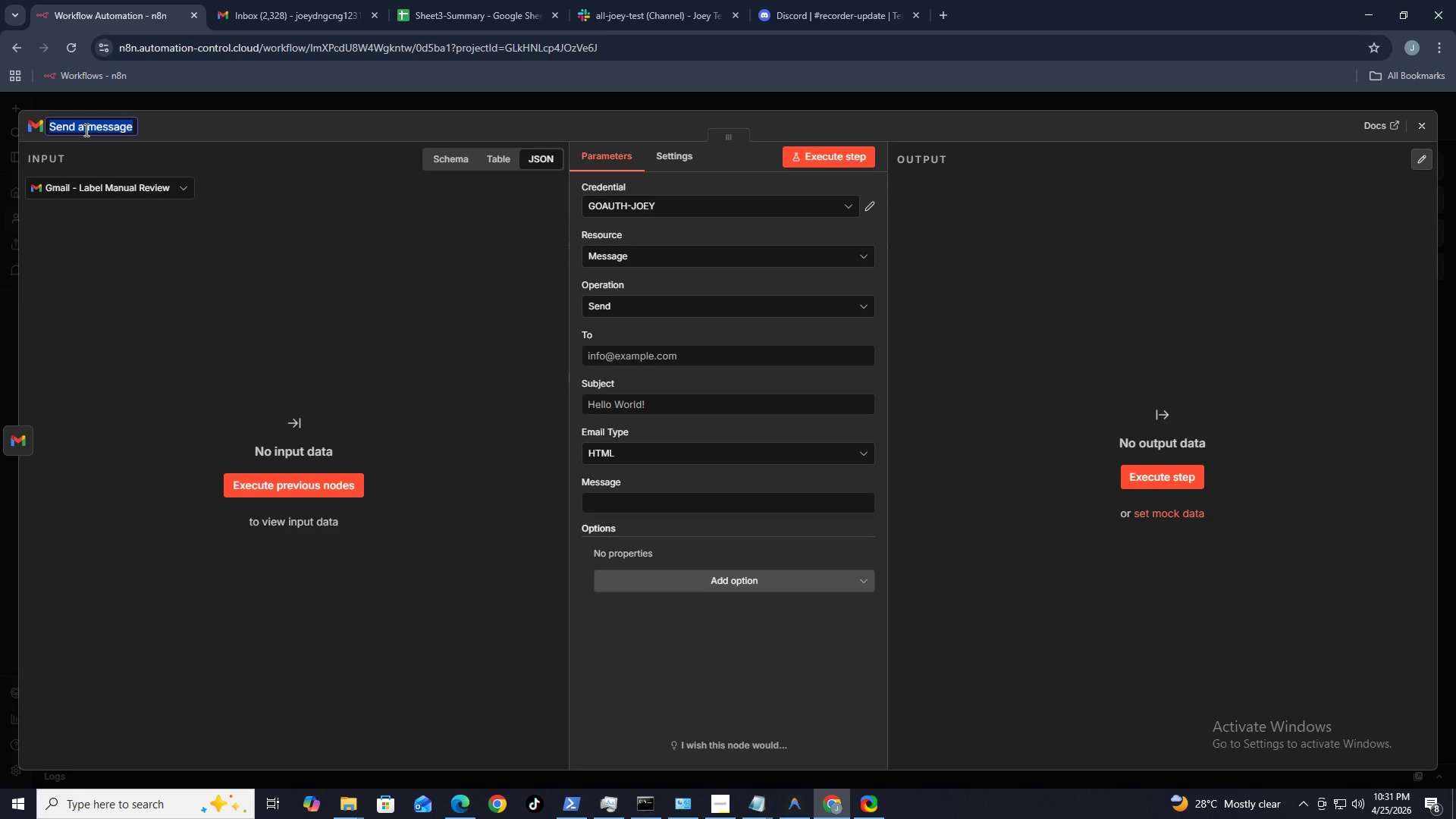 
type(GMAS)
key(Backspace)
type(il - Da)
key(Backspace)
type(raft Manual REVIEW)
 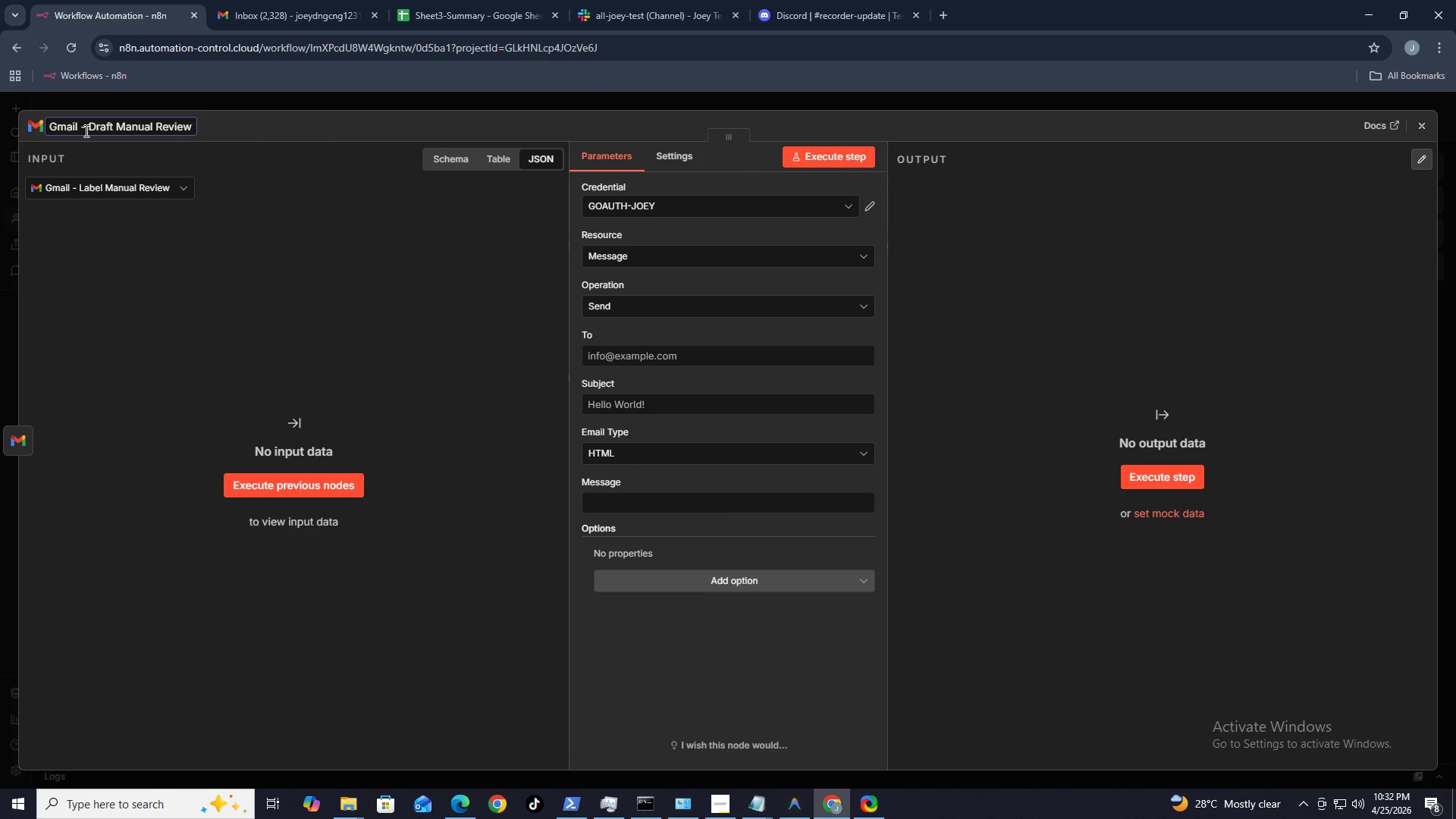 
key(Space)
 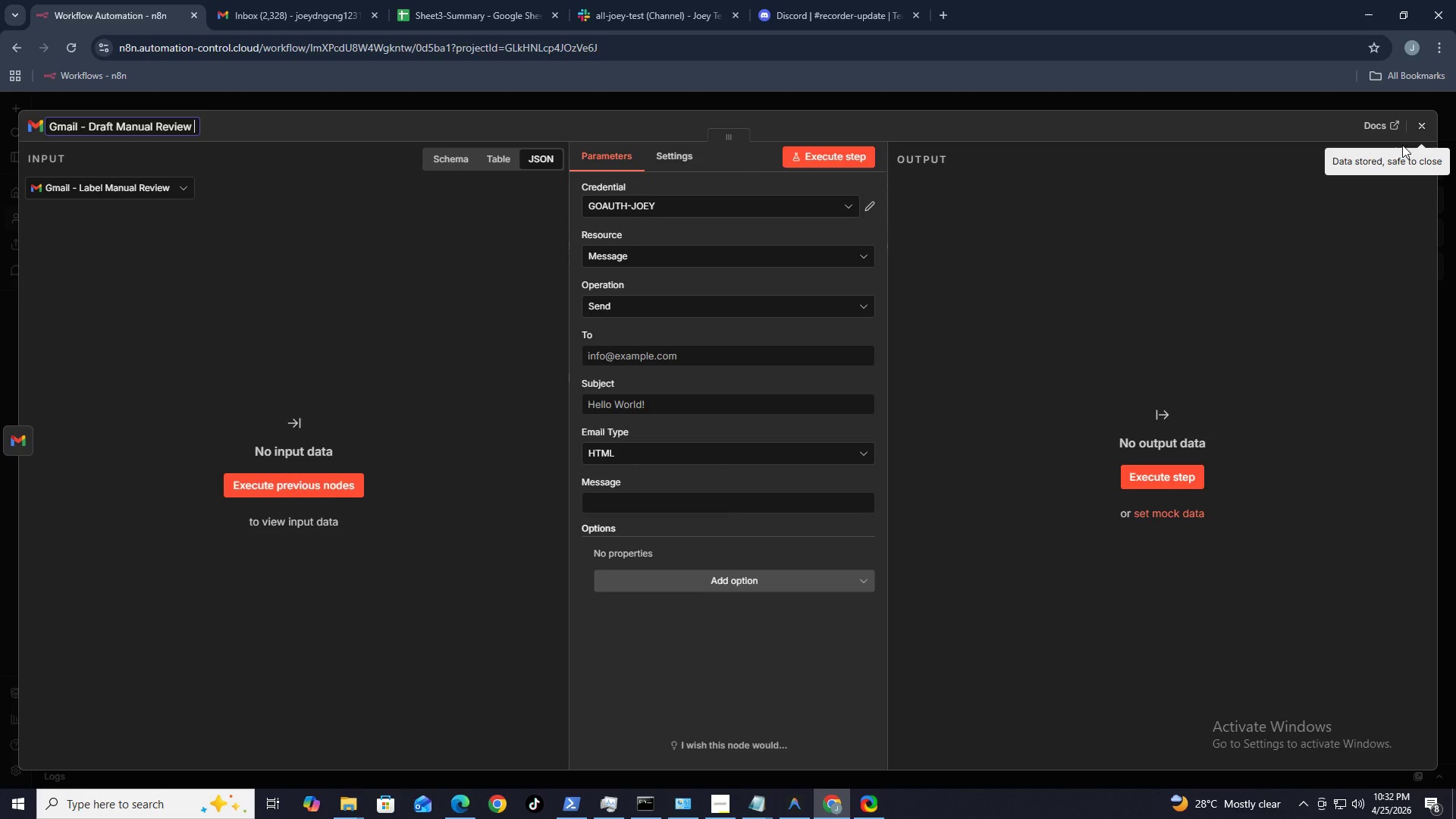 
left_click([1417, 127])
 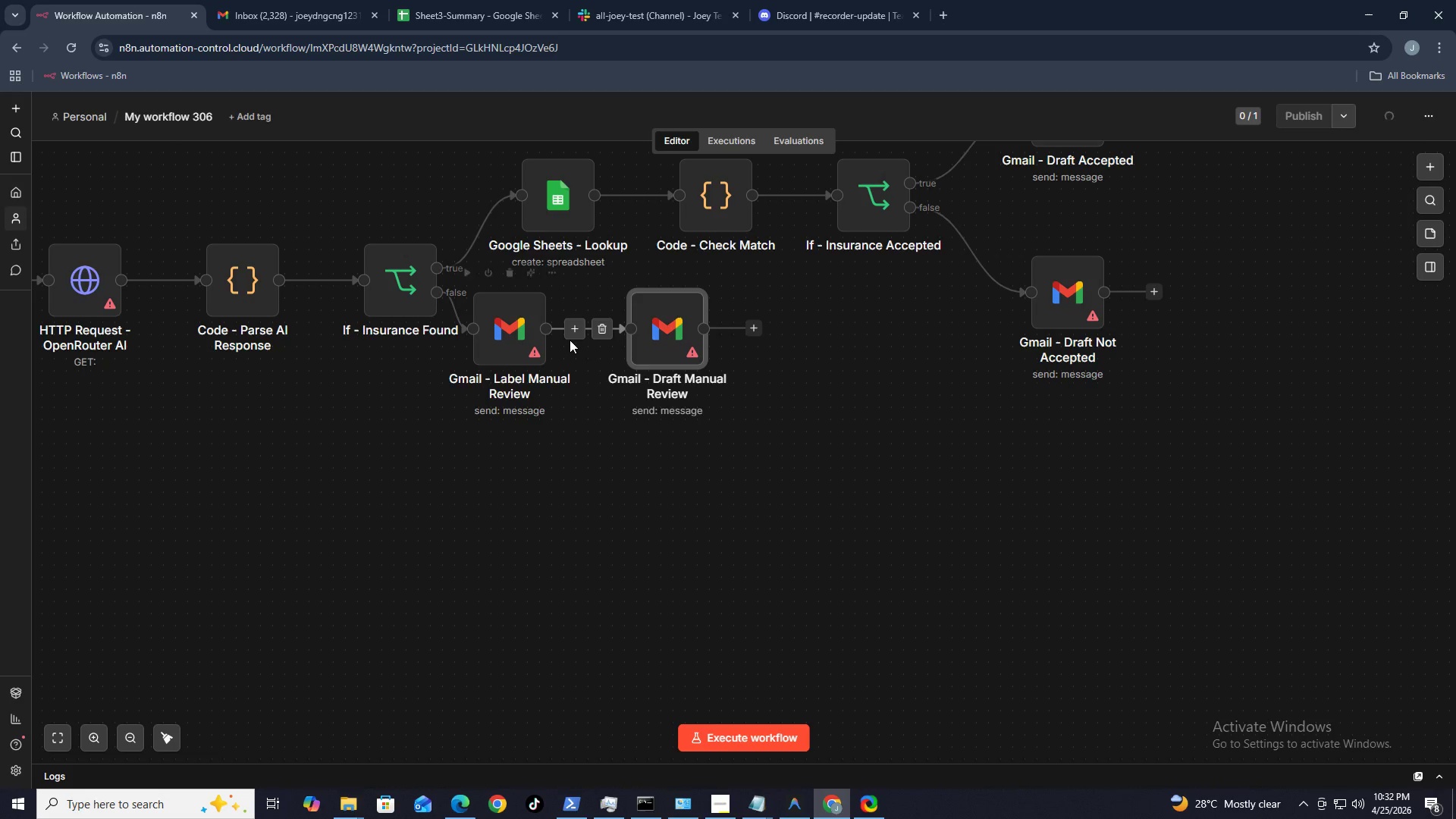 
left_click_drag(start_coordinate=[501, 347], to_coordinate=[553, 450])
 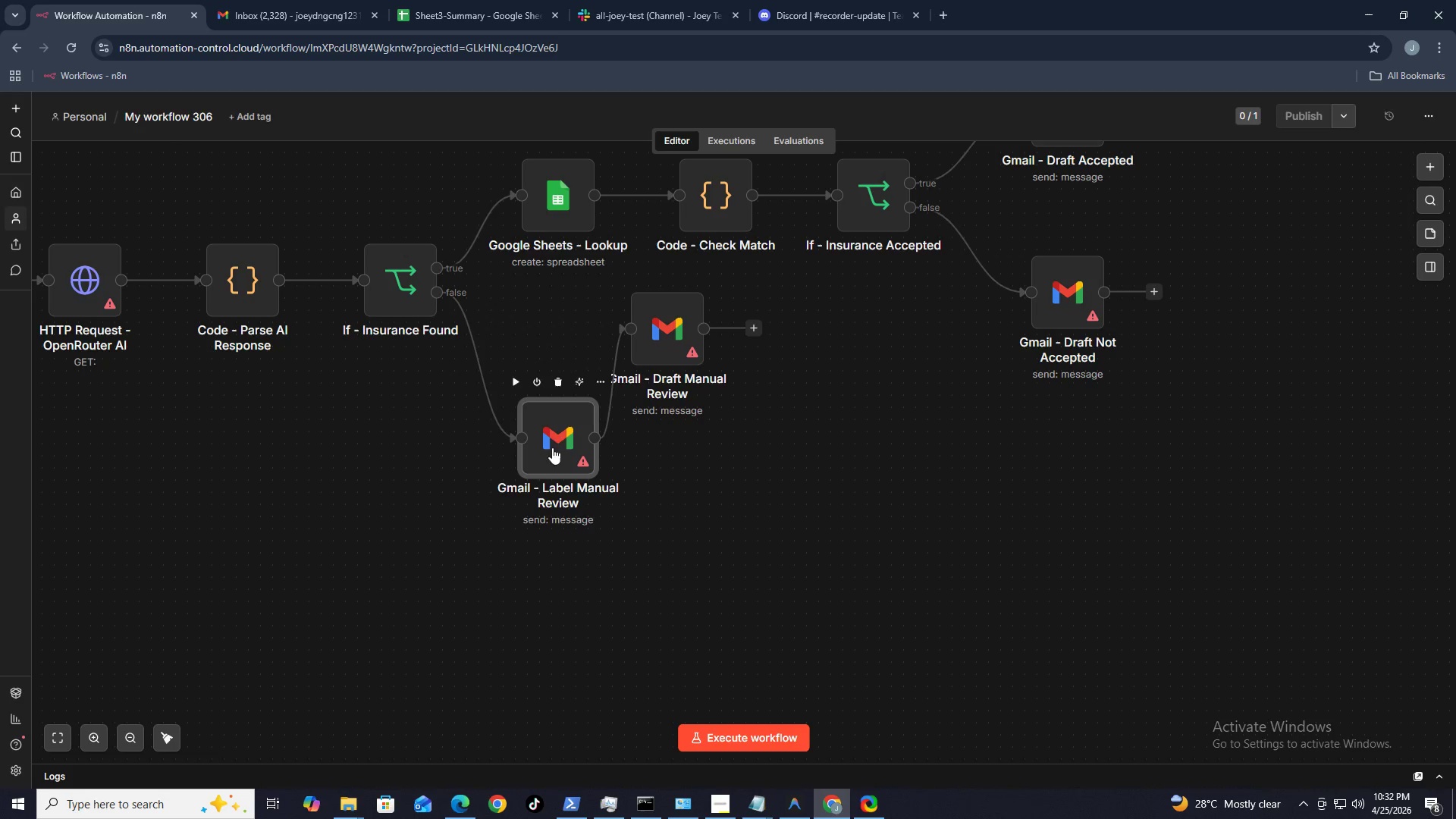 
left_click_drag(start_coordinate=[552, 450], to_coordinate=[552, 438])
 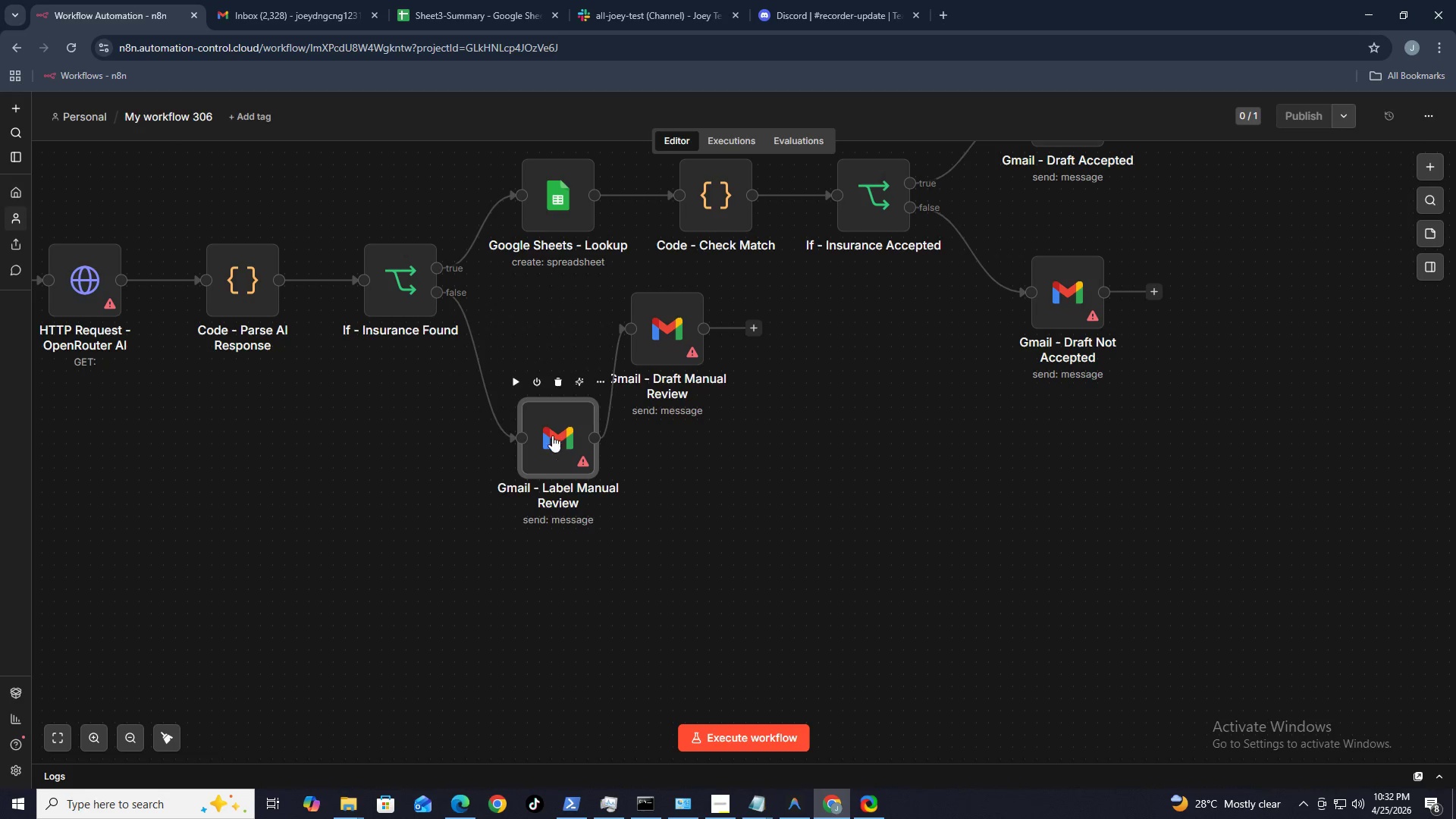 
left_click_drag(start_coordinate=[552, 426], to_coordinate=[557, 386])
 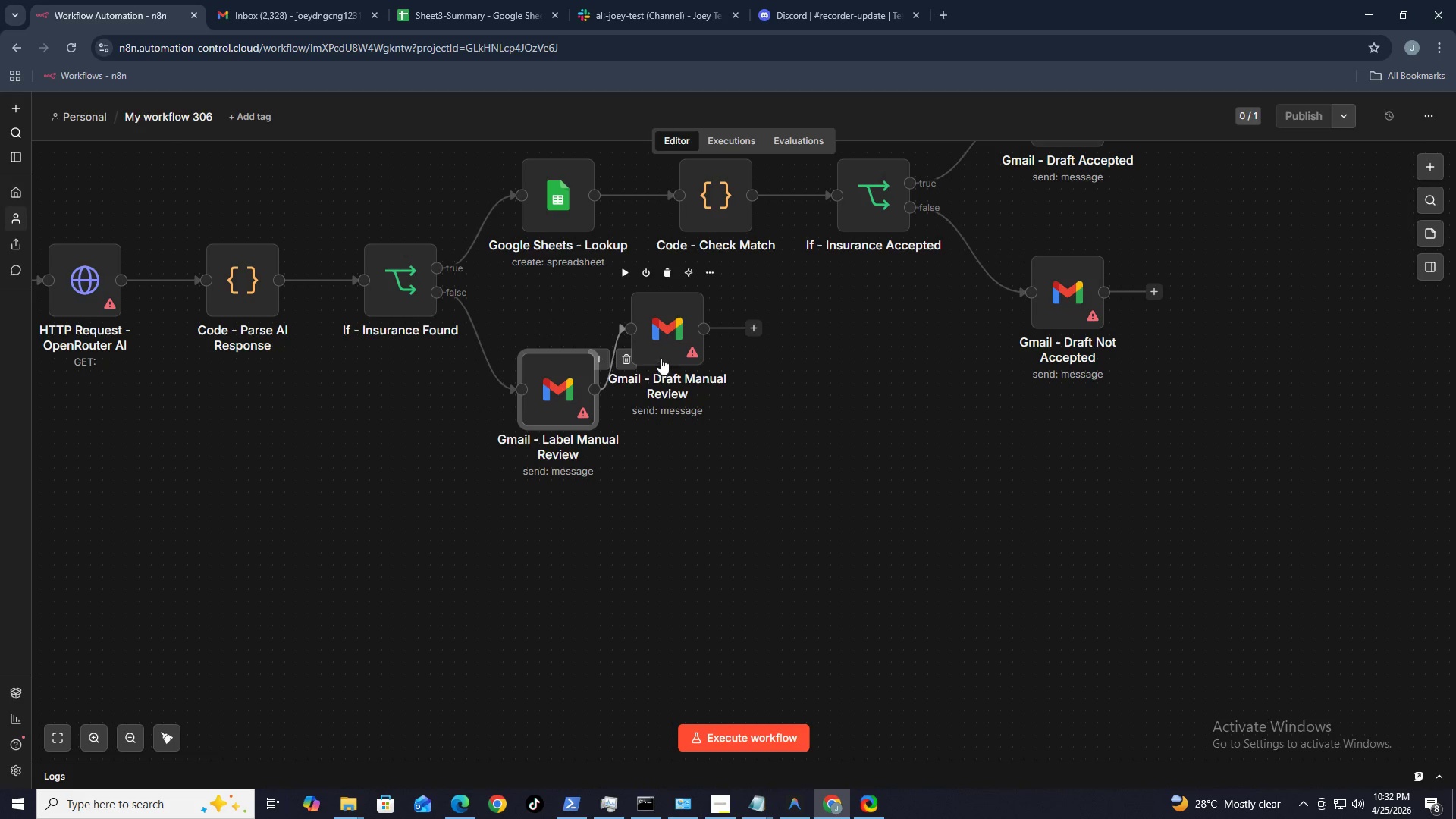 
left_click_drag(start_coordinate=[662, 347], to_coordinate=[699, 406])
 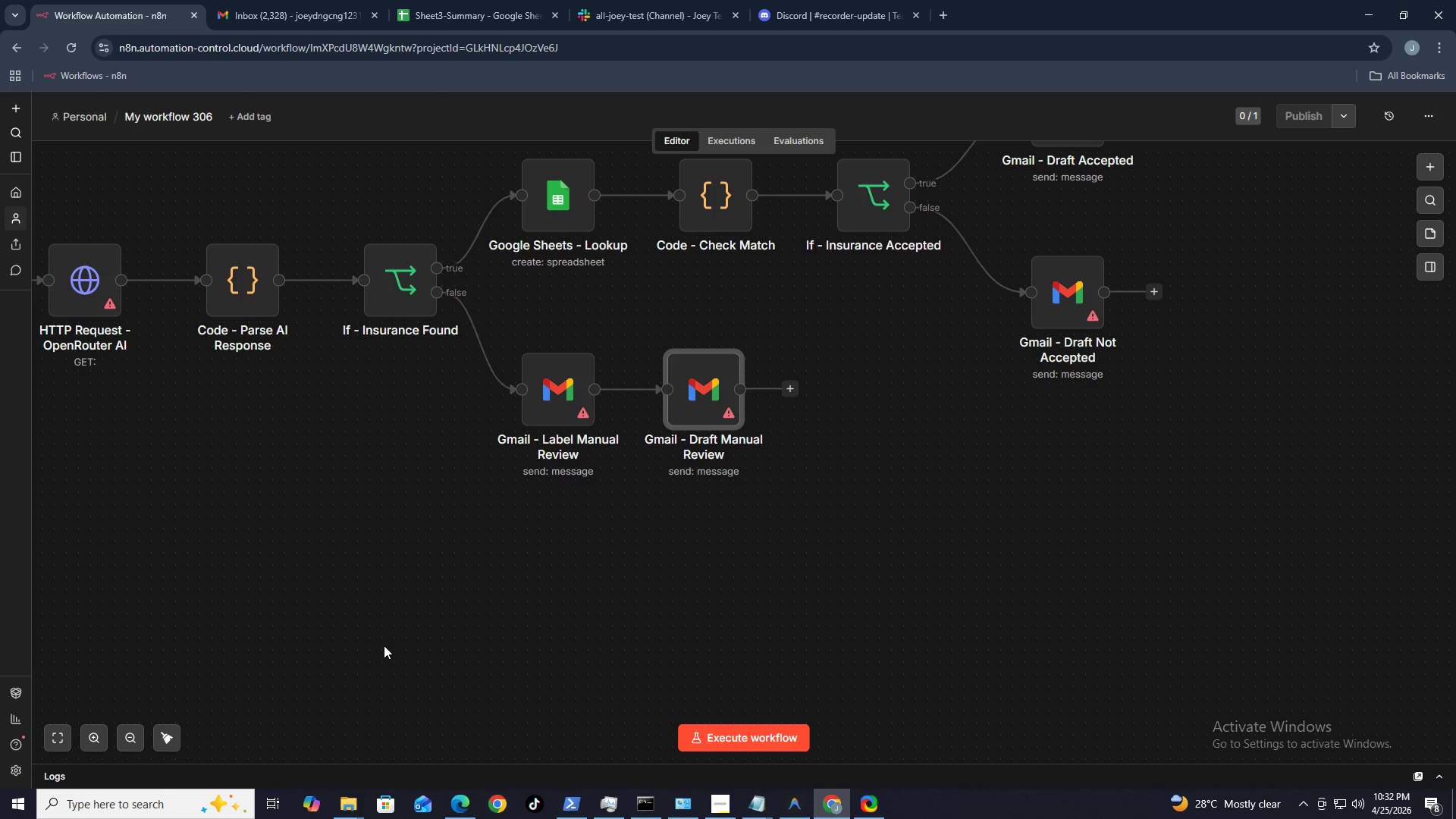 
wait(8.56)
 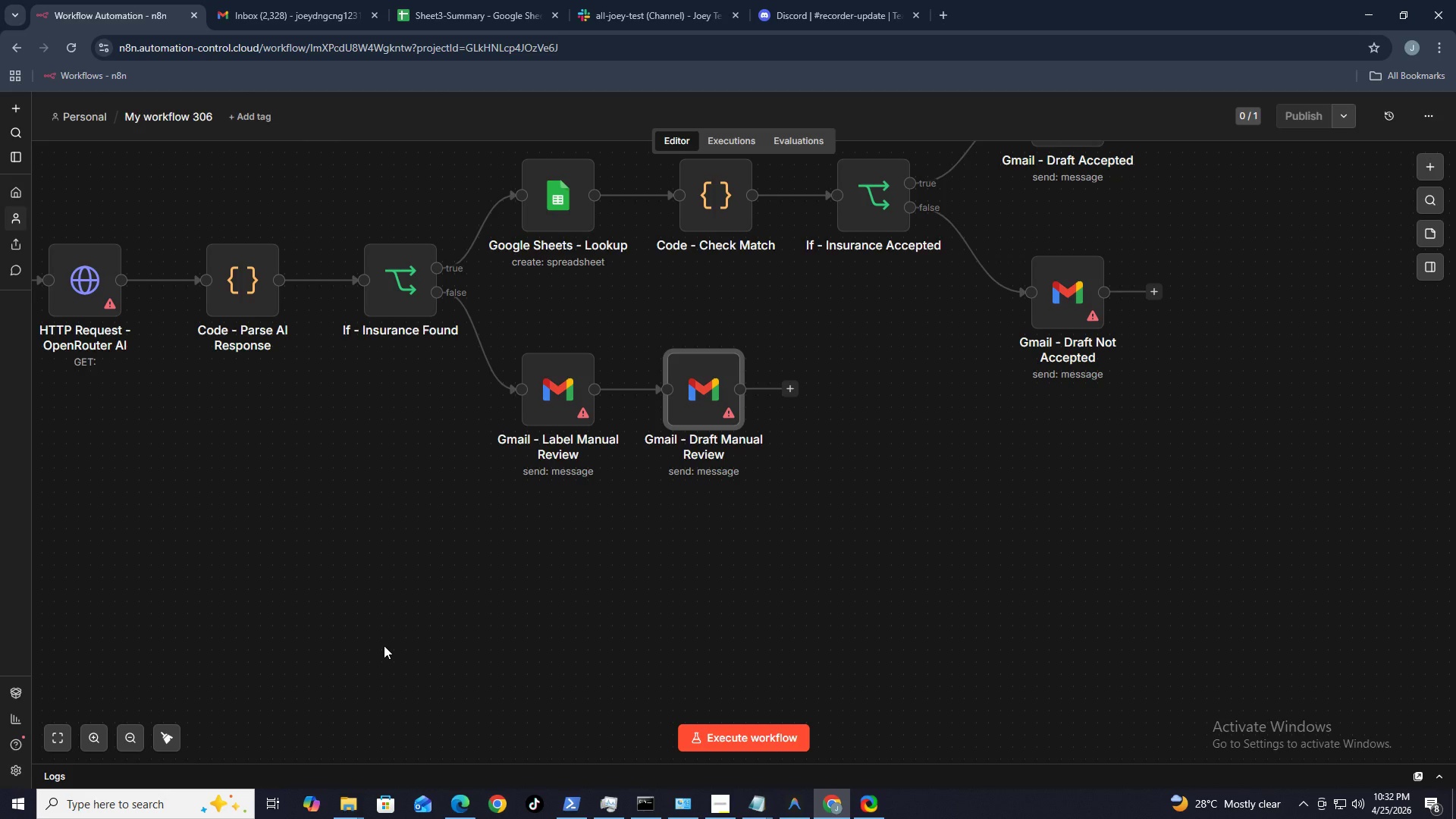 
hold_key(key=ControlLeft, duration=1.28)
scroll: coordinate [620, 639], scroll_direction: down, amount: 2.0
 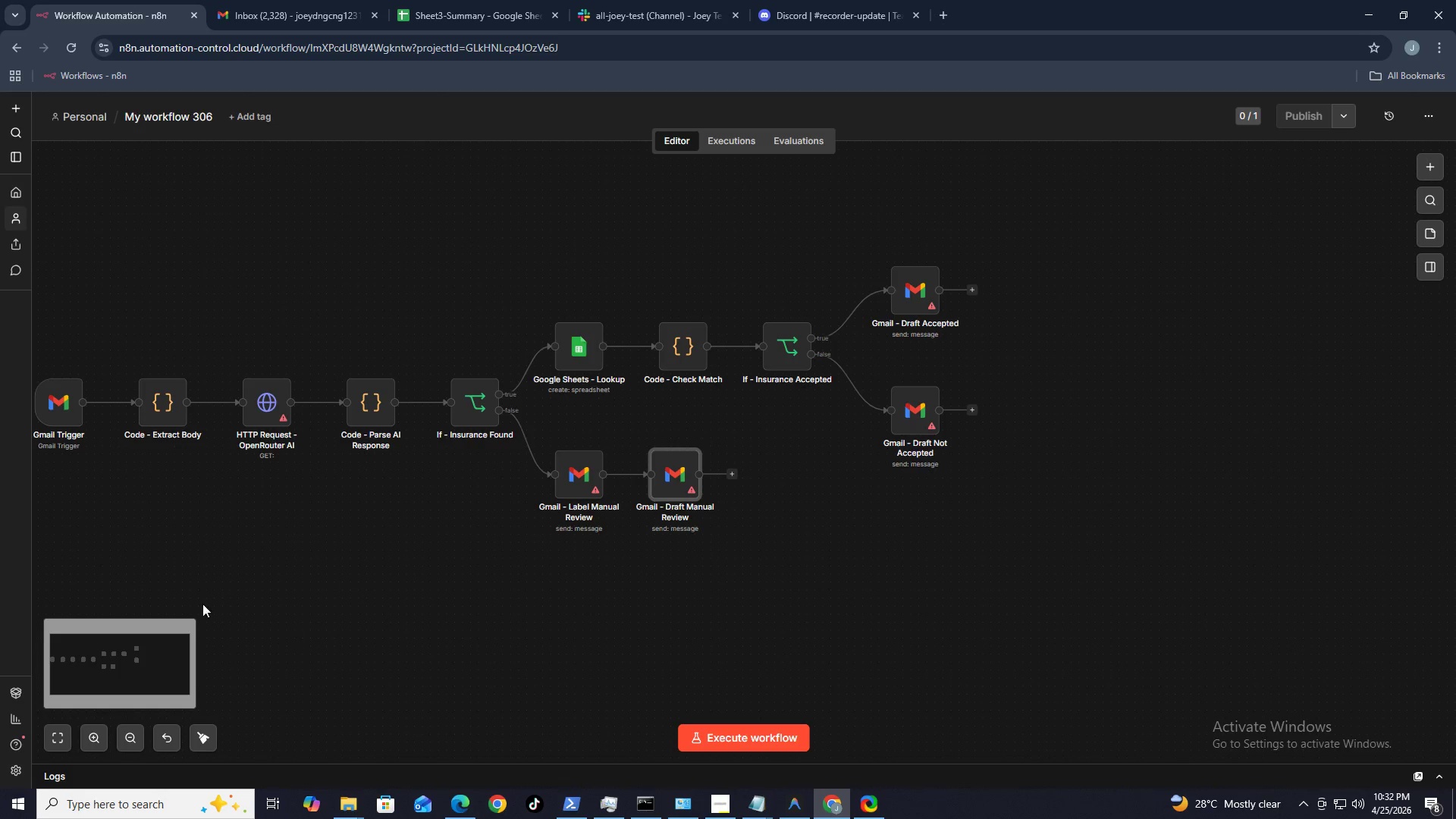 
hold_key(key=ControlLeft, duration=1.14)
left_click_drag(start_coordinate=[160, 543], to_coordinate=[360, 527])
 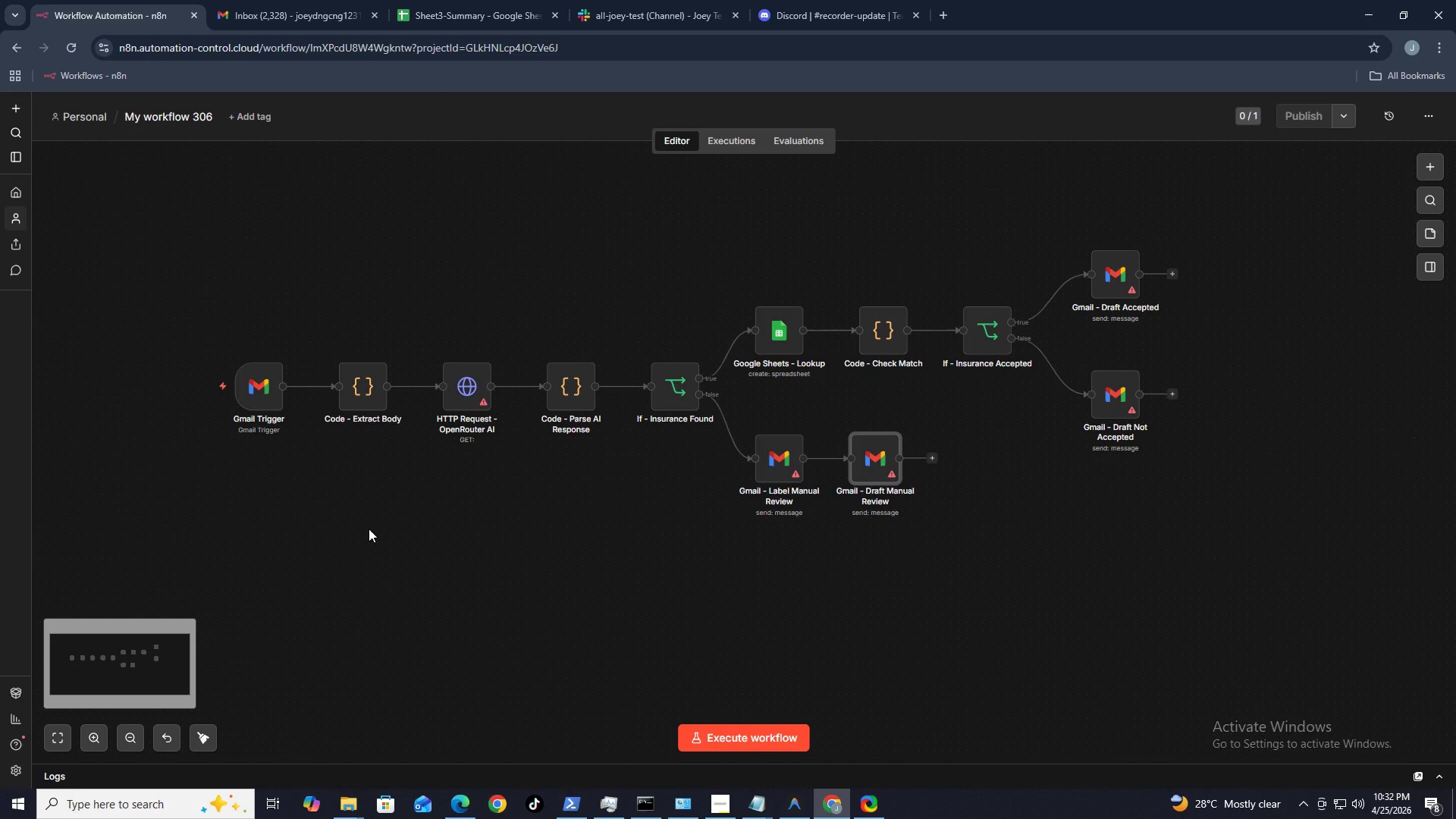 
wait(14.88)
 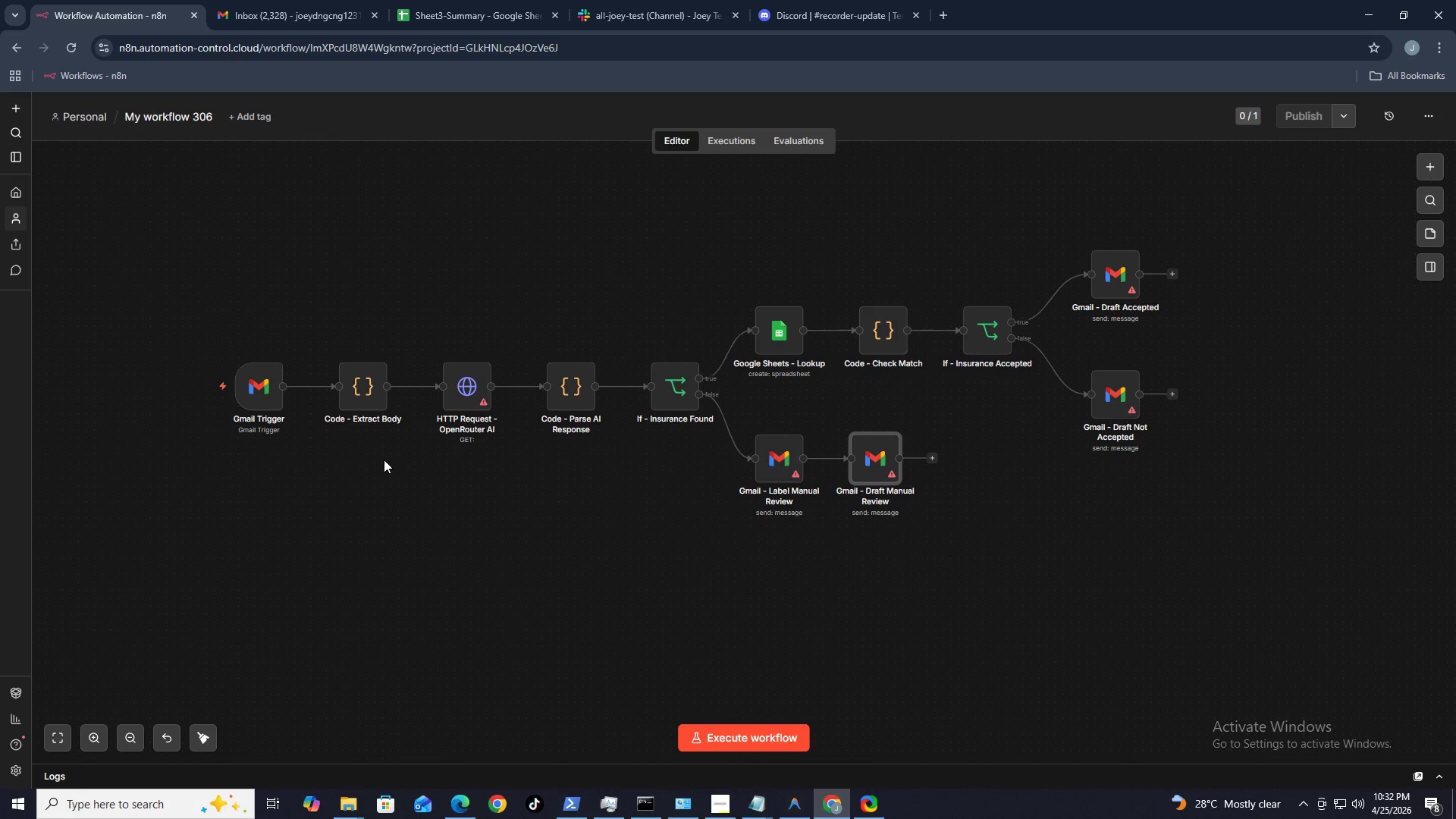 
left_click_drag(start_coordinate=[871, 460], to_coordinate=[892, 458])
 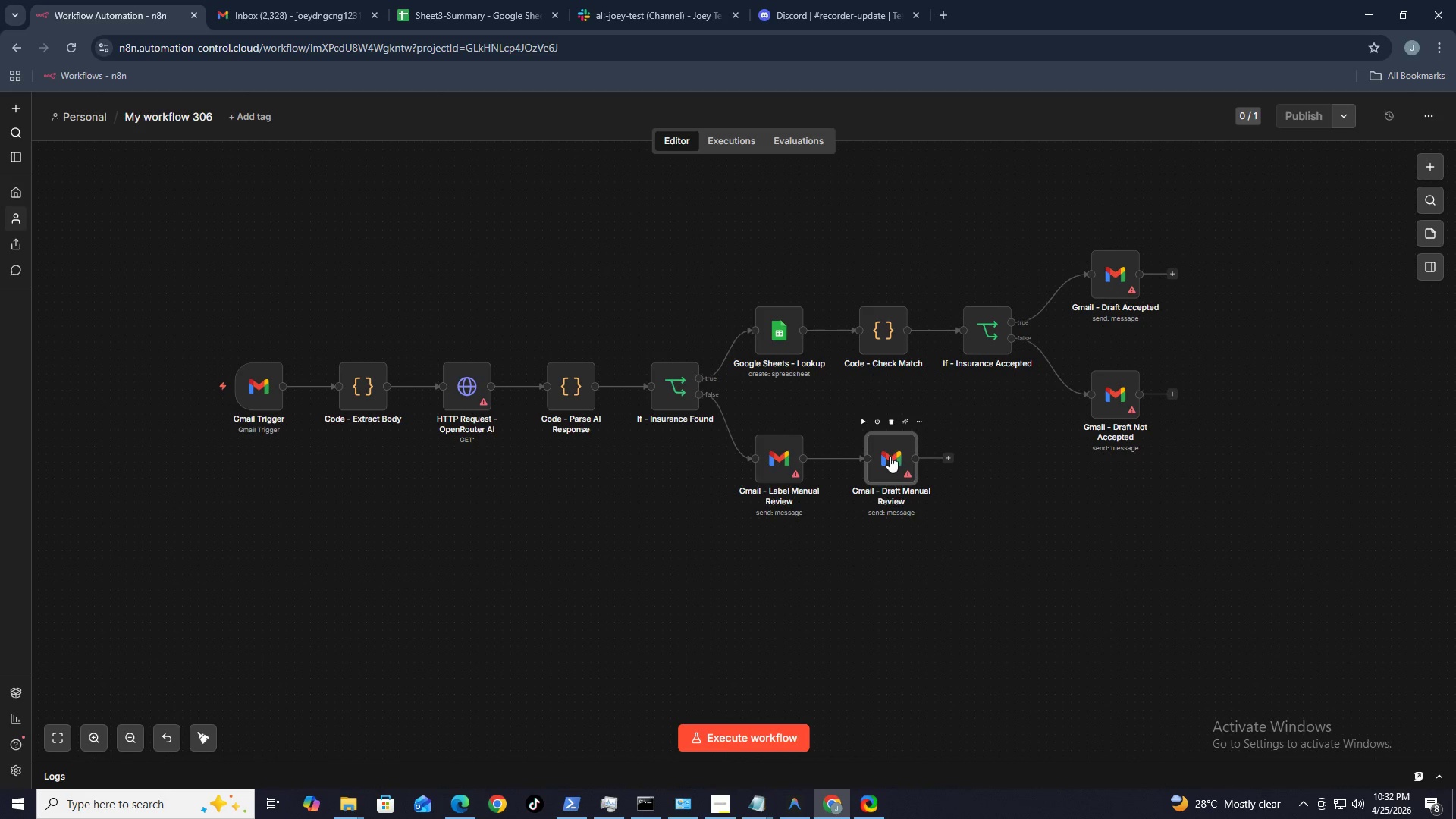 
left_click_drag(start_coordinate=[891, 457], to_coordinate=[886, 457])
 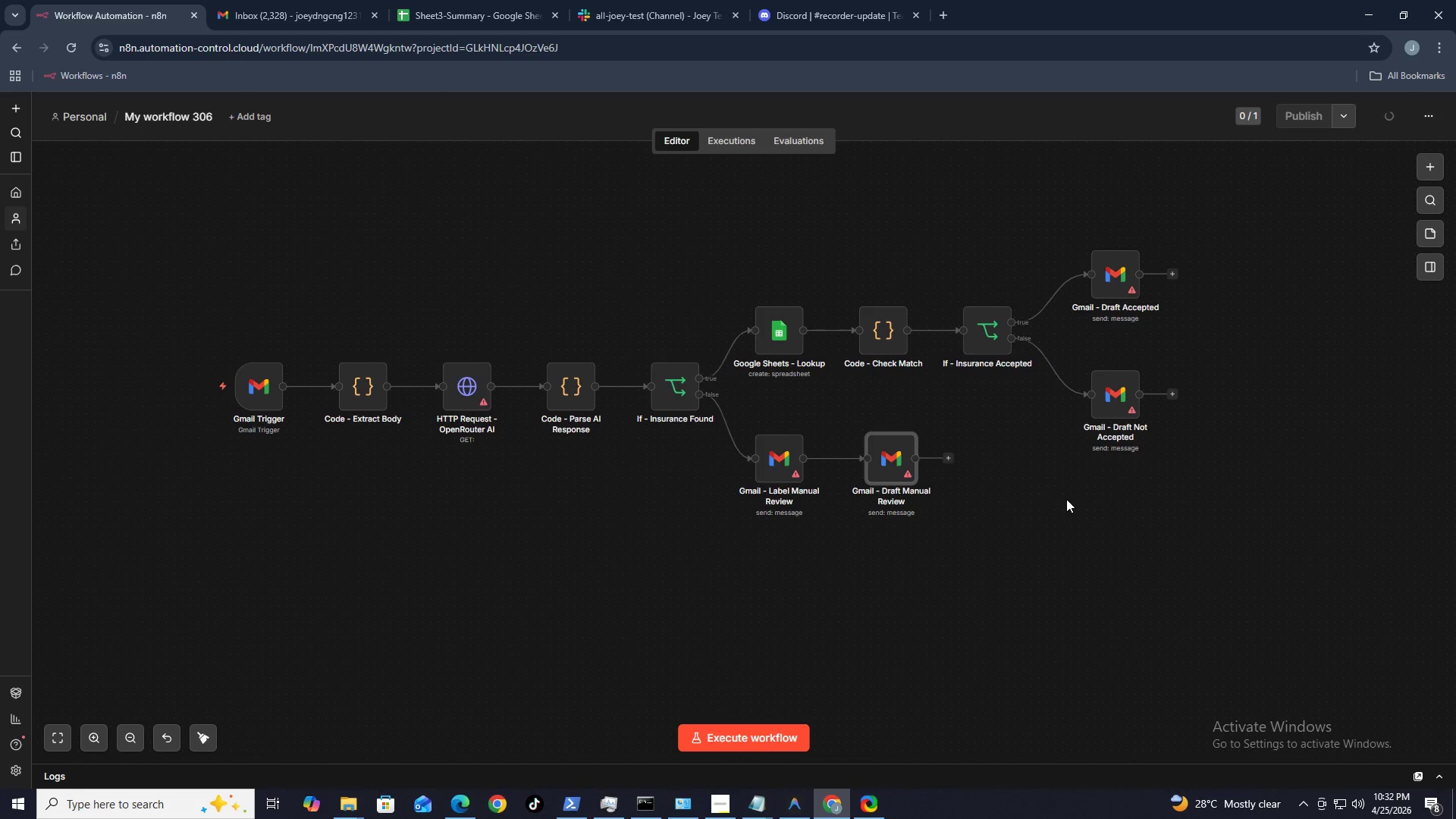 
left_click([1065, 500])
 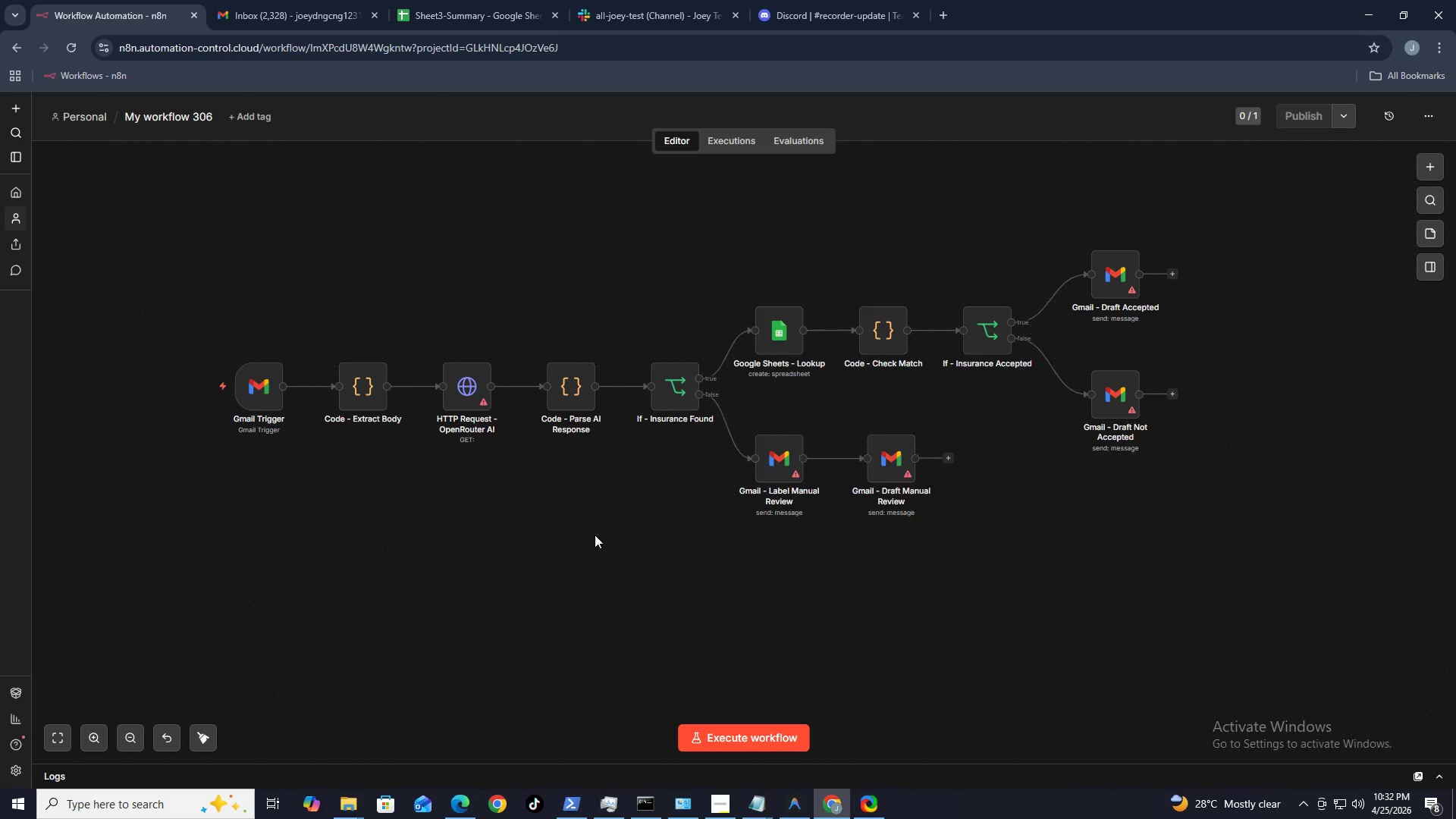 
right_click([459, 391])
 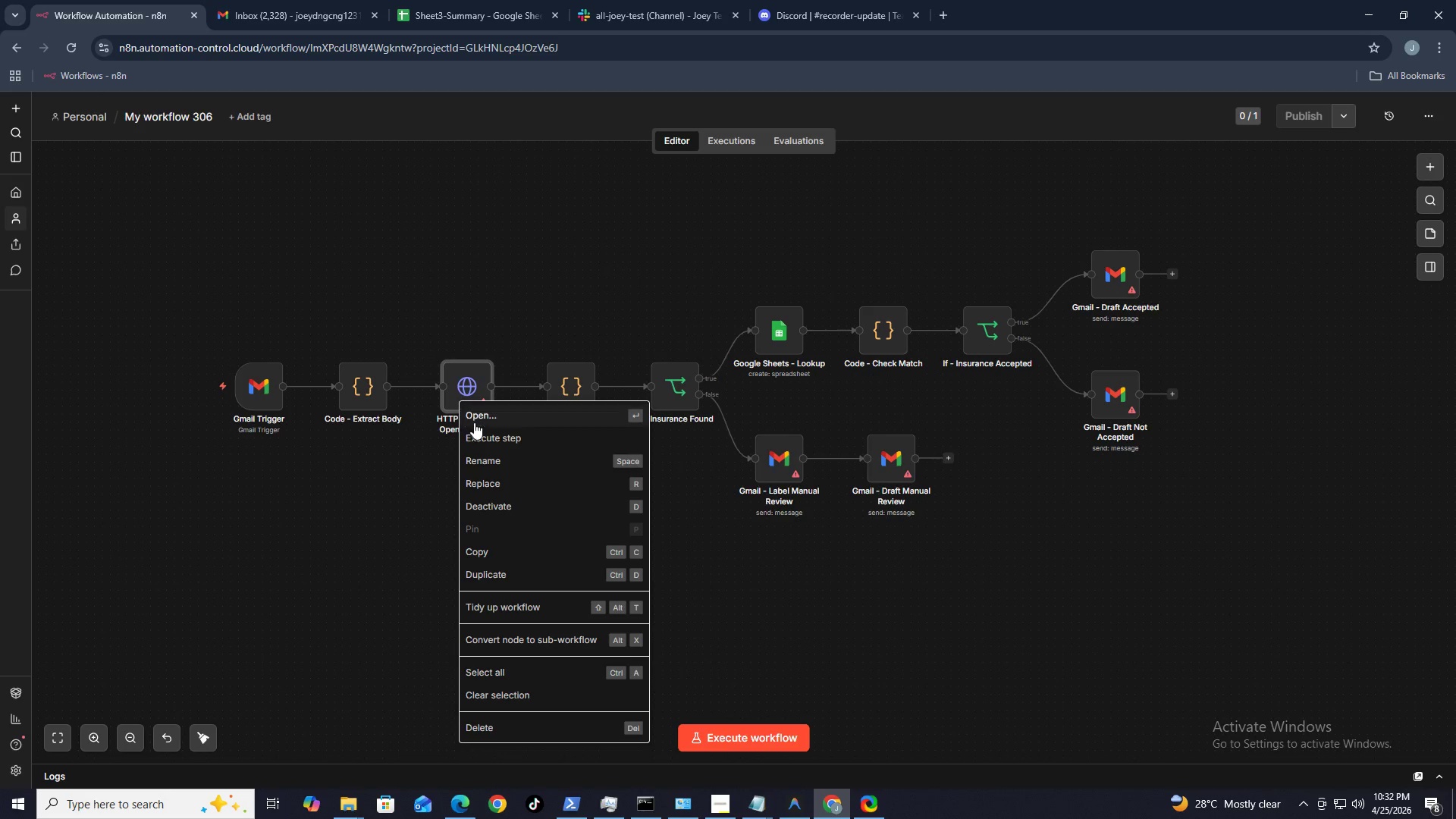 
left_click([474, 422])
 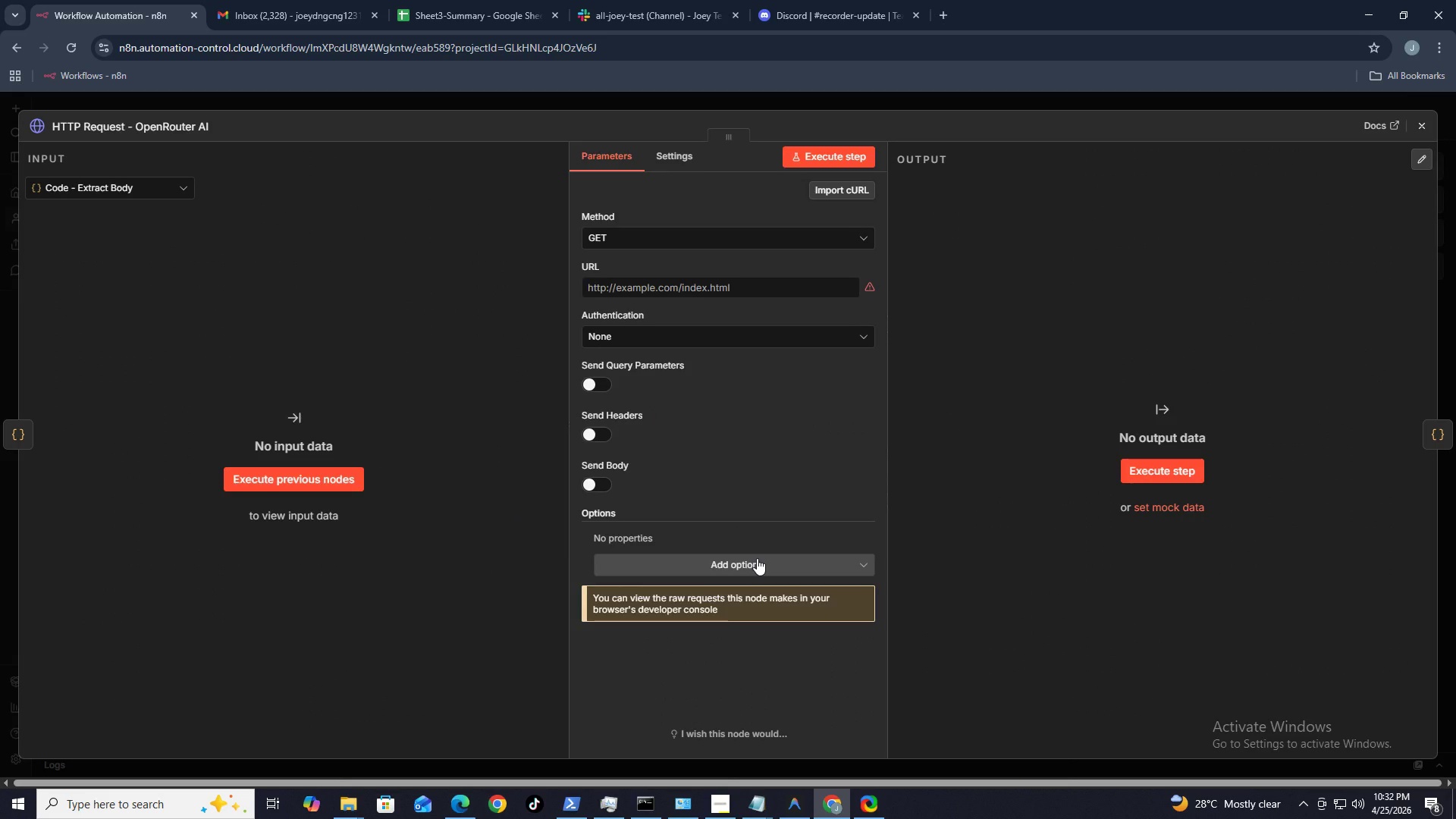 
wait(11.8)
 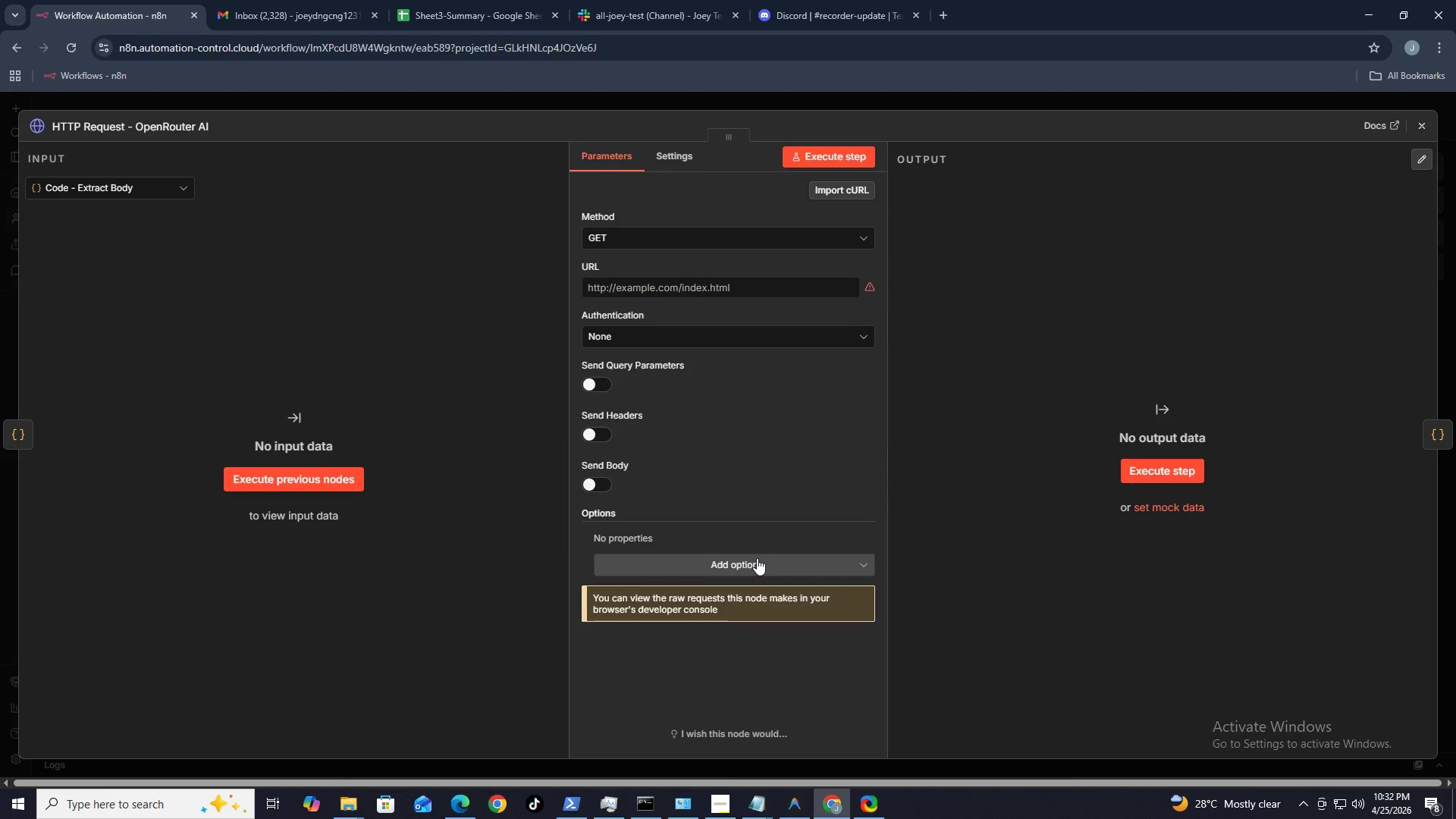 
left_click([1431, 125])
 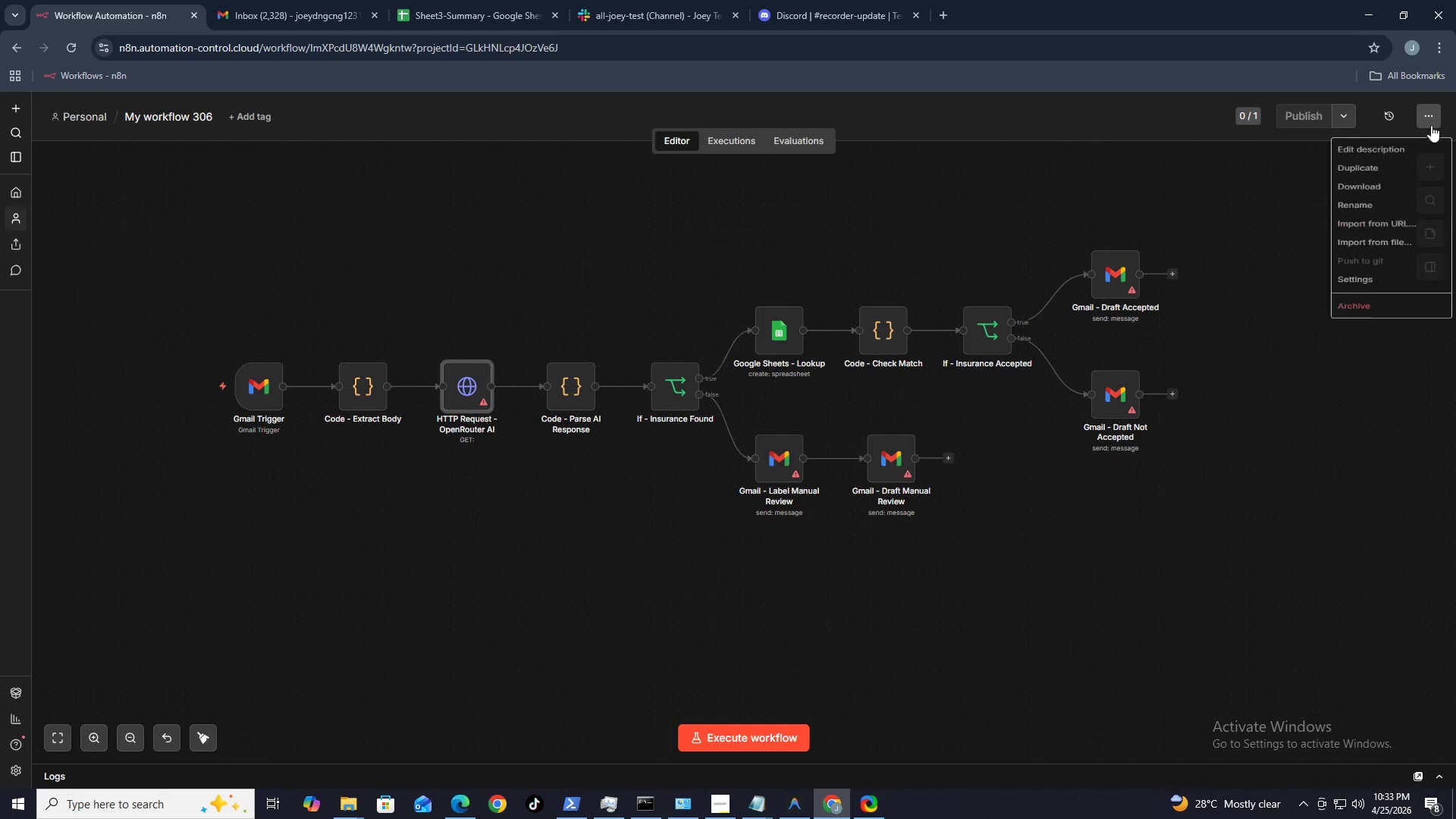 
double_click([1431, 125])
 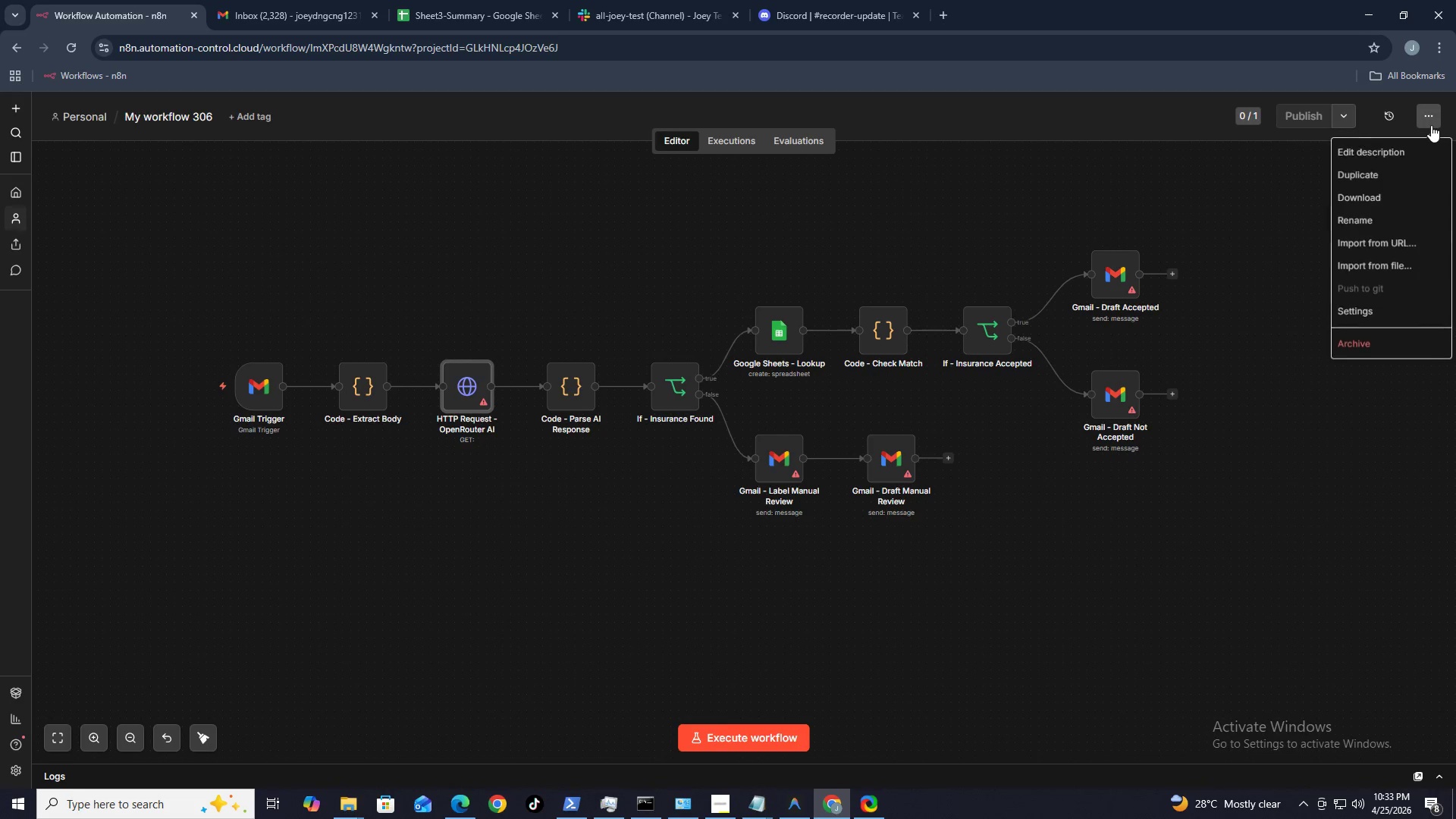 
left_click_drag(start_coordinate=[1431, 125], to_coordinate=[1181, 243])
 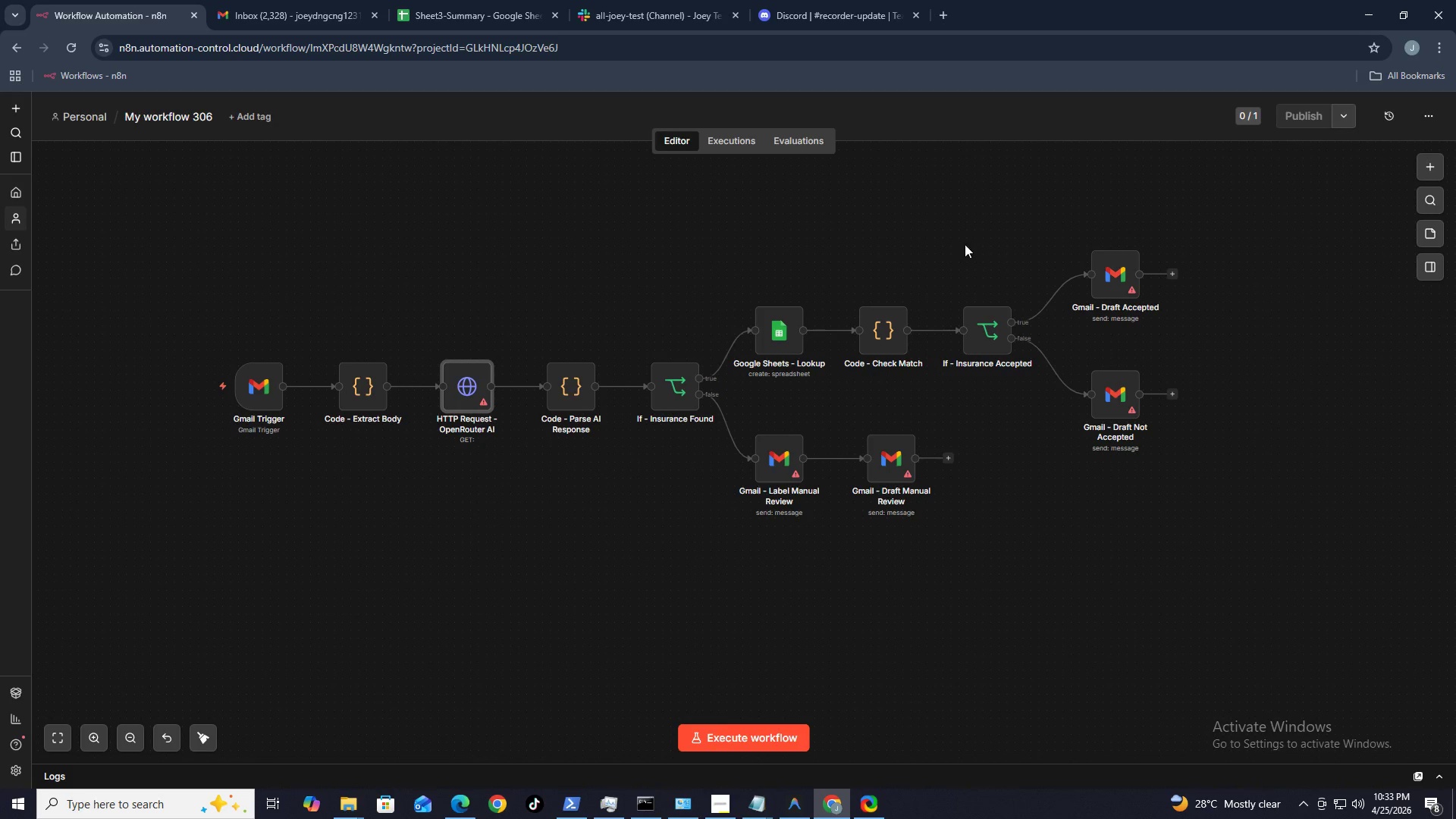 
left_click([965, 244])
 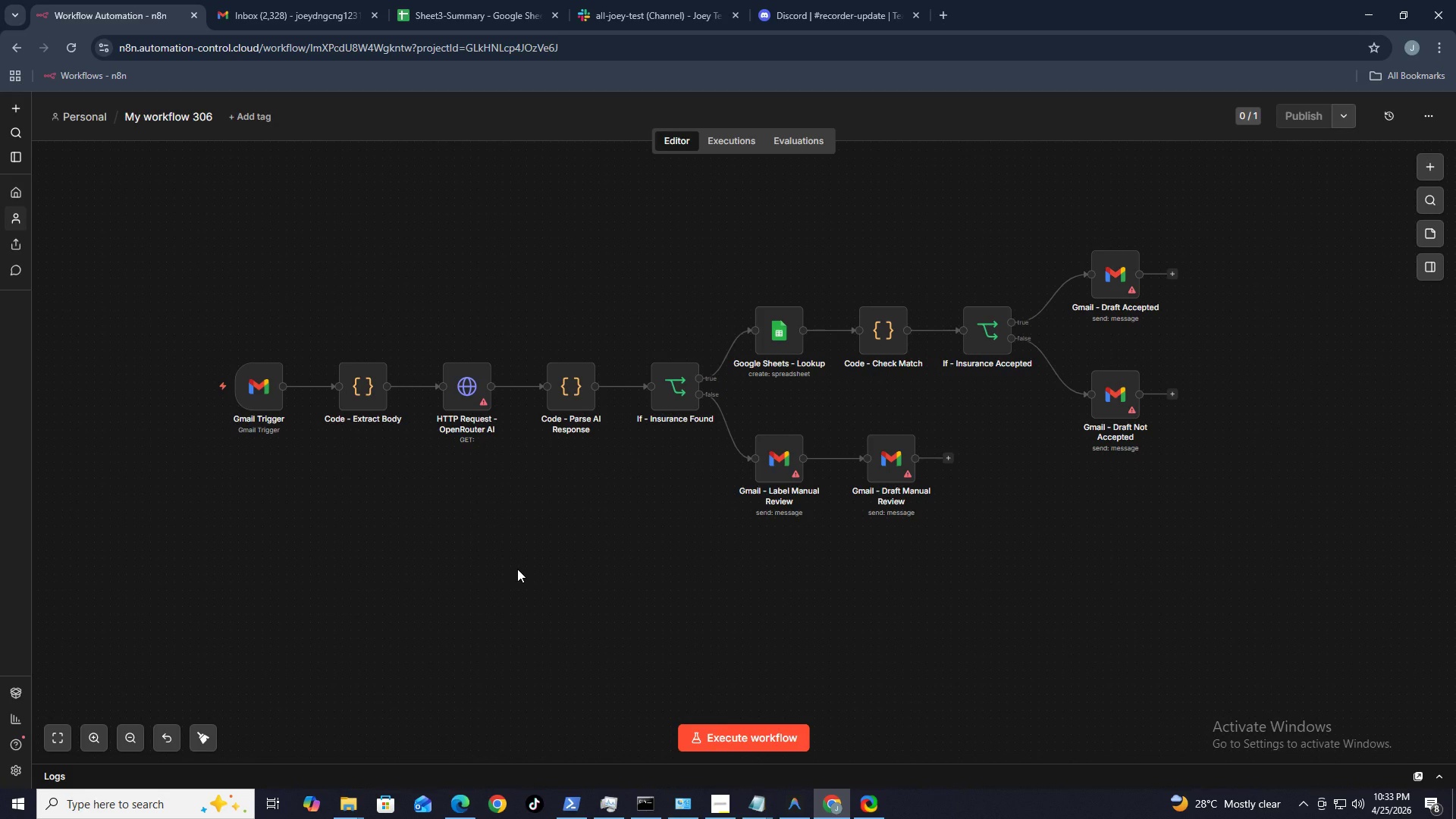 
wait(5.78)
 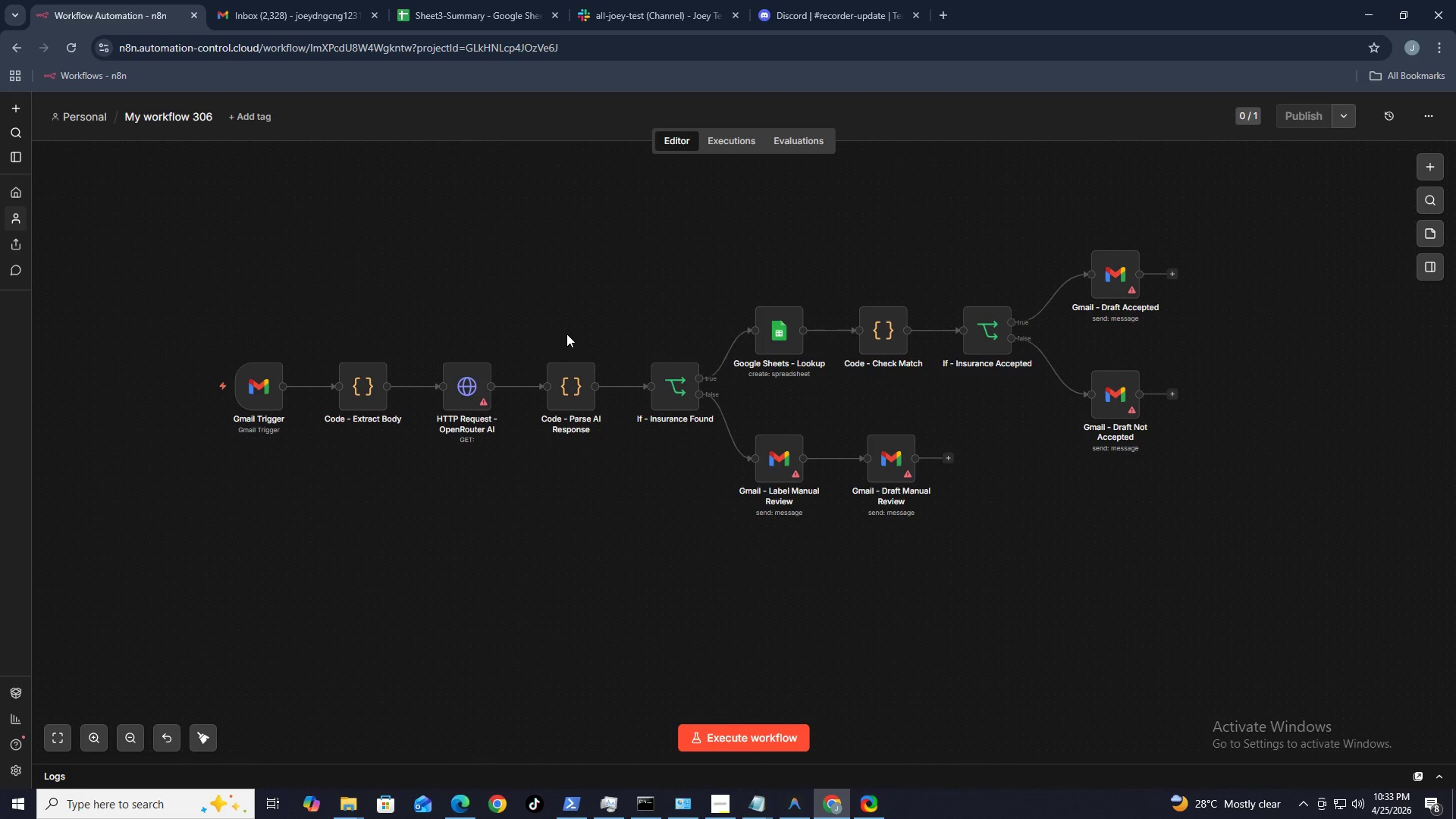 
right_click([673, 397])
 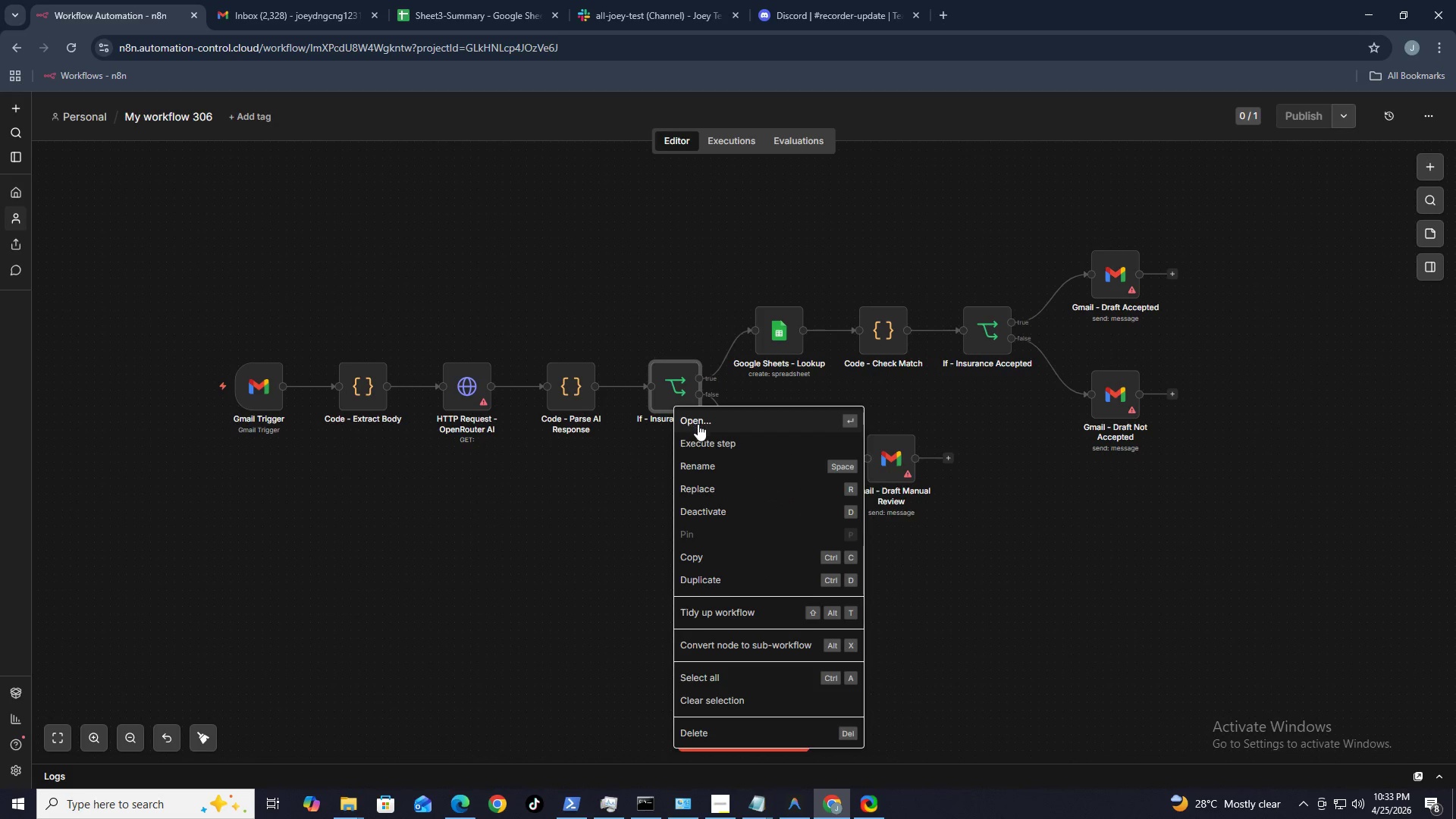 
left_click([698, 424])
 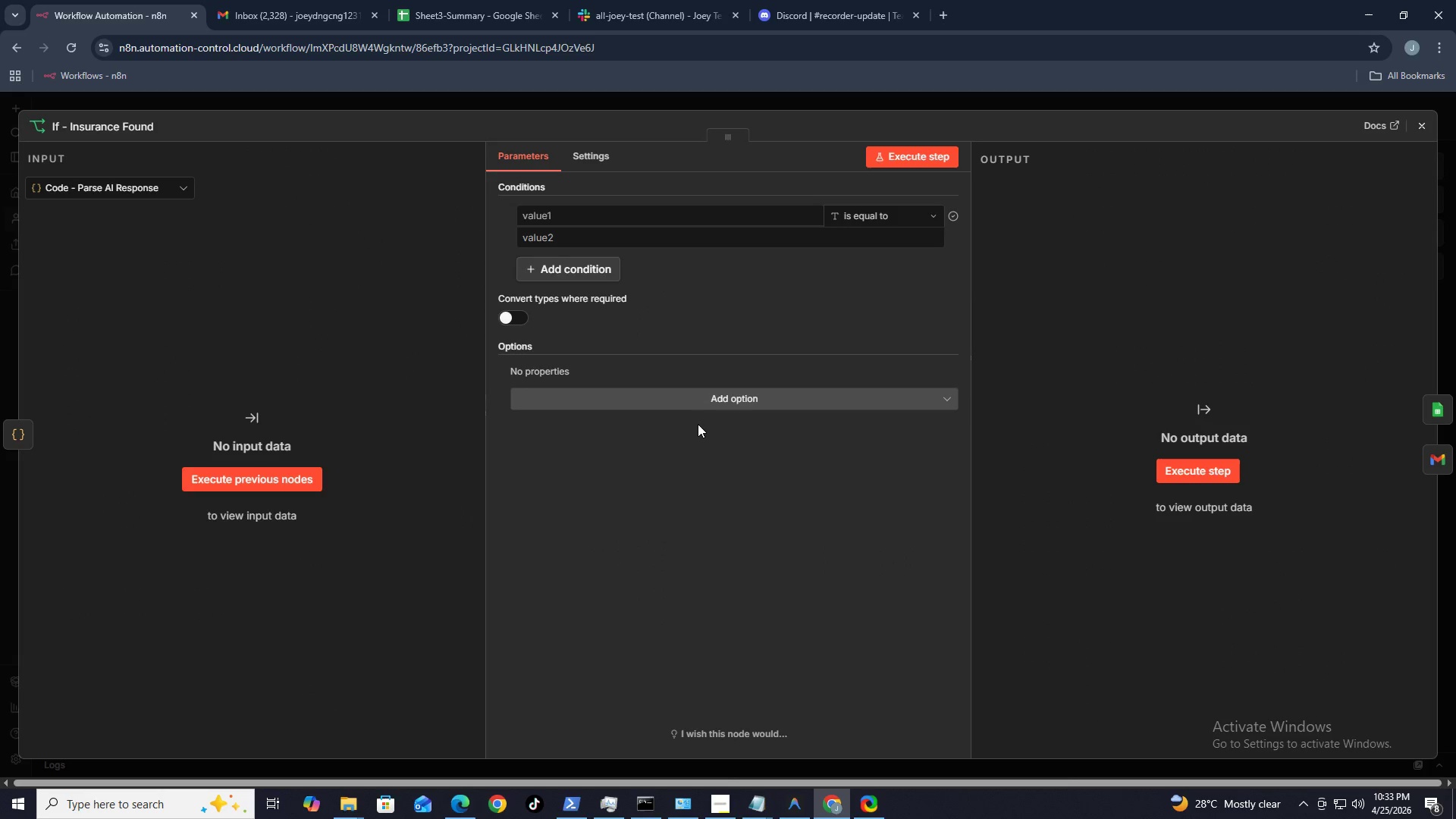 
left_click([593, 160])
 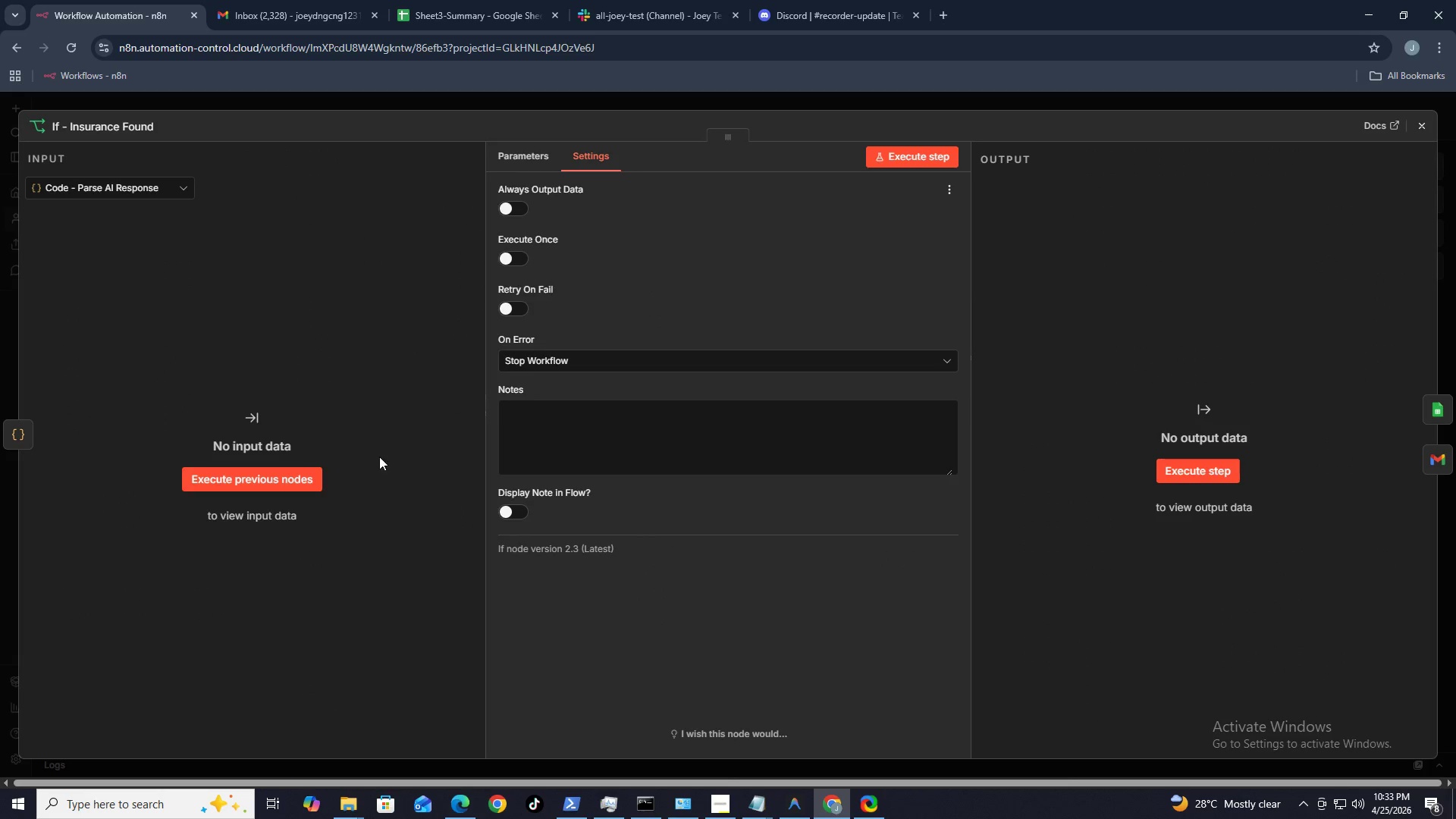 
wait(6.09)
 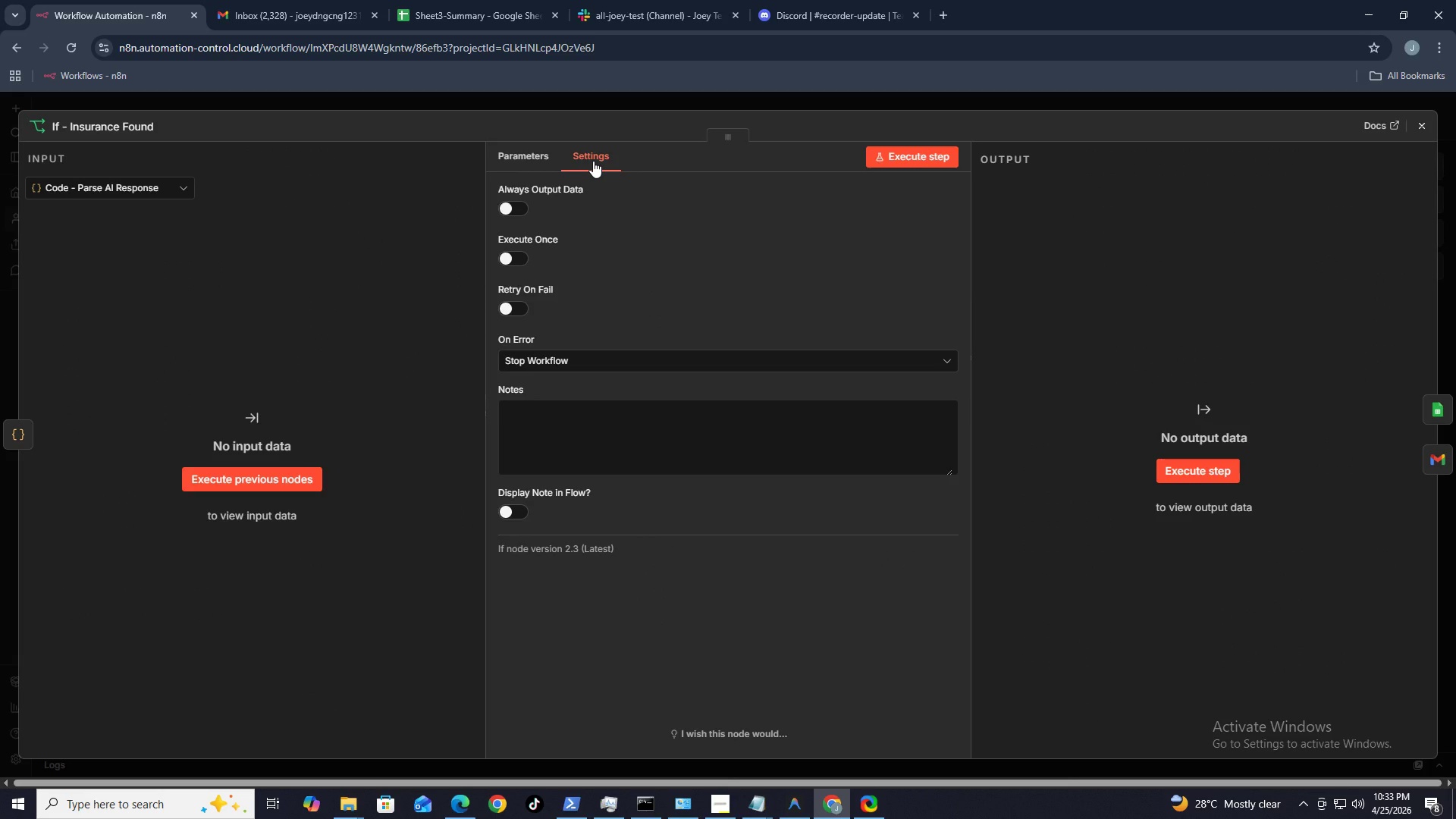 
left_click([1420, 130])
 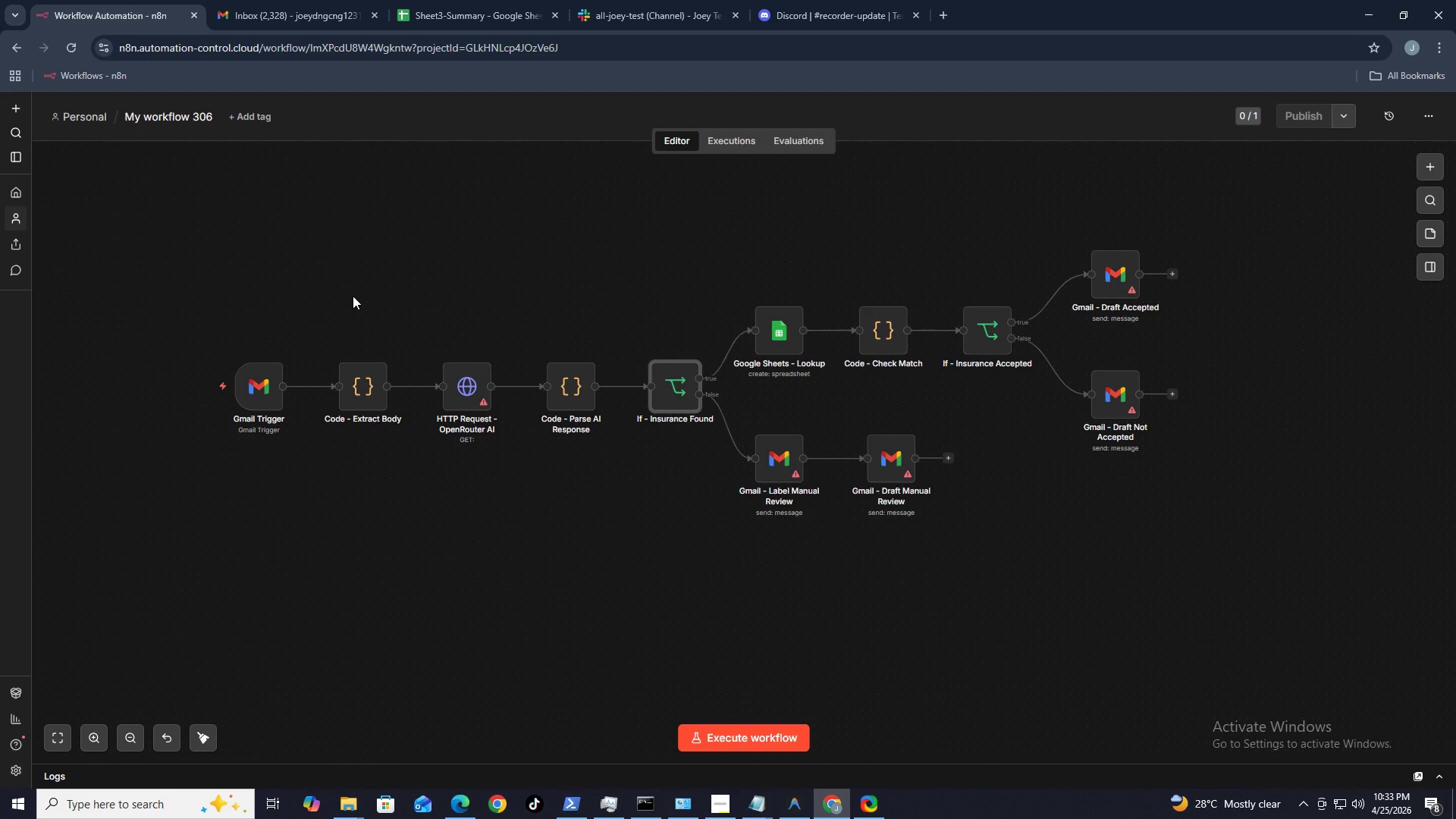 
wait(11.91)
 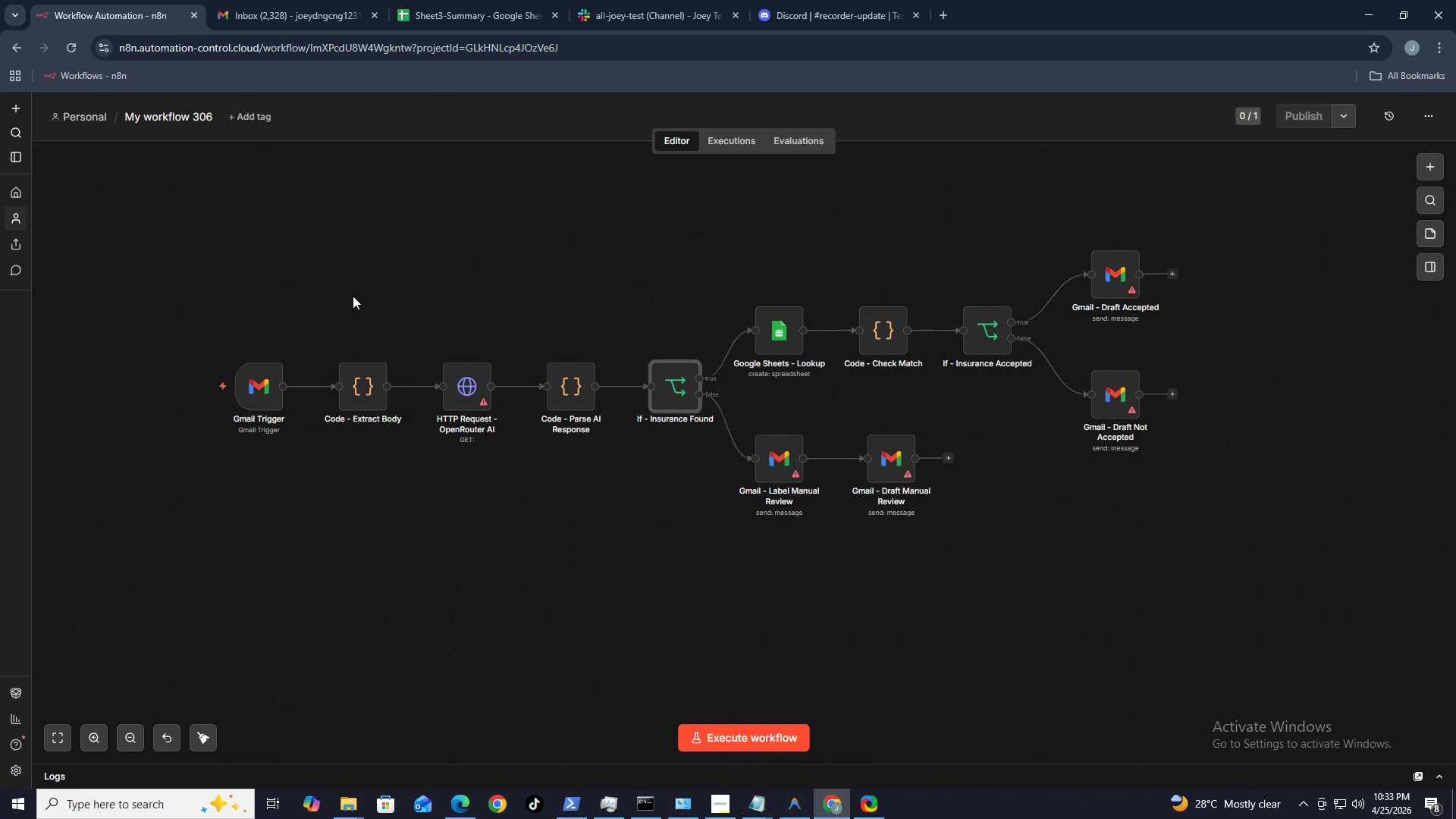 
mouse_move([374, 393])
 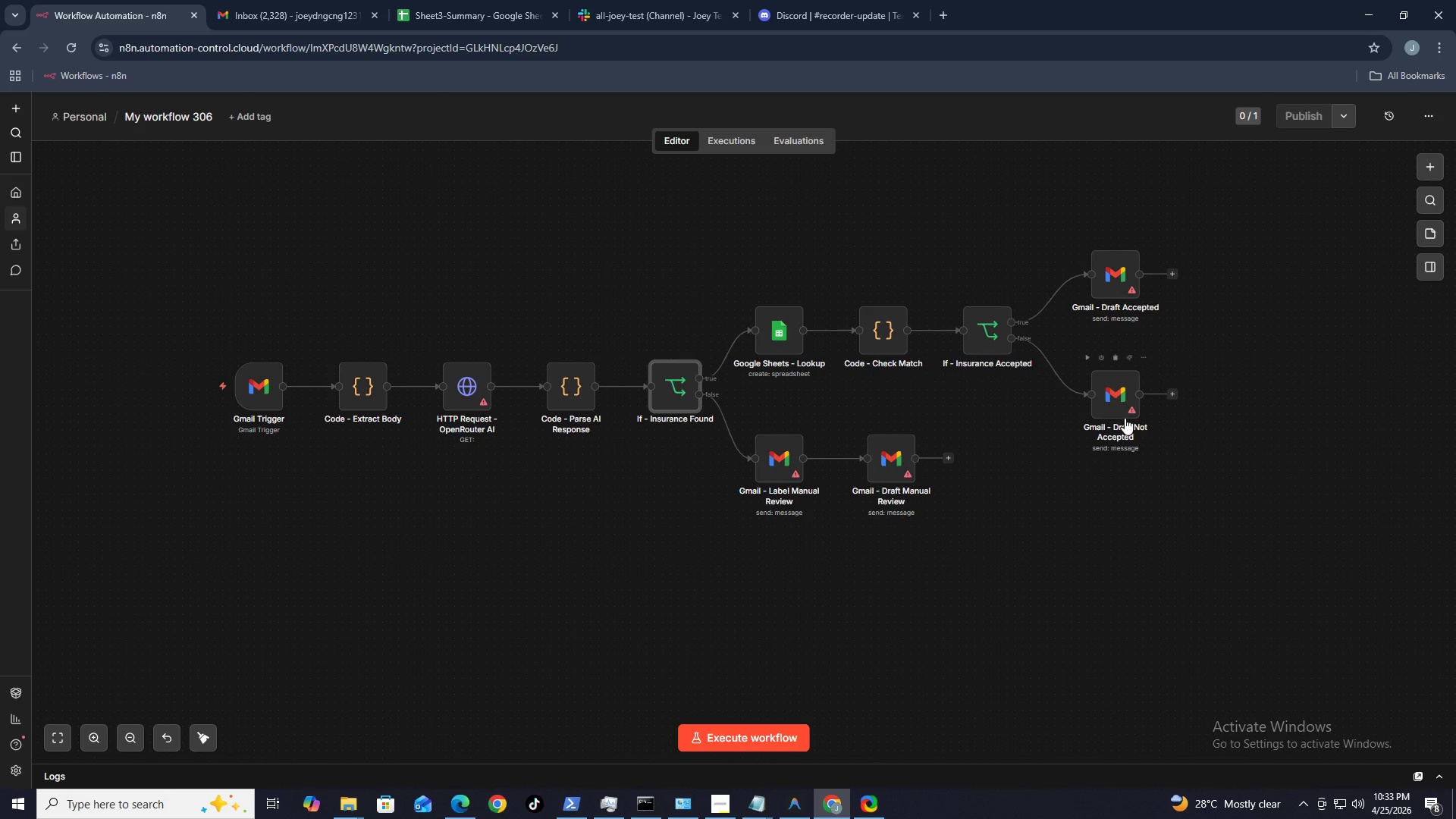 
wait(10.94)
 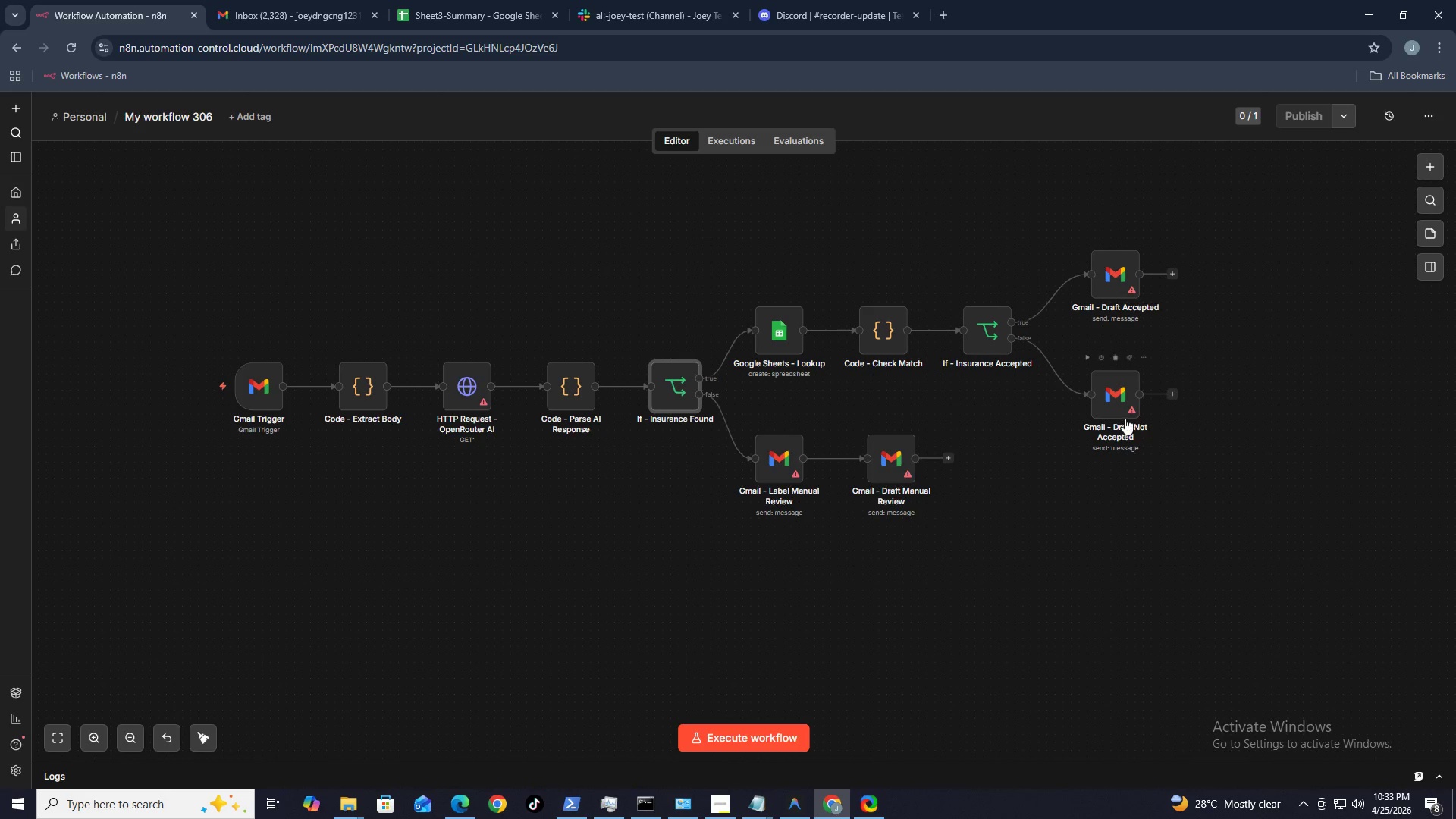 
left_click([1033, 435])
 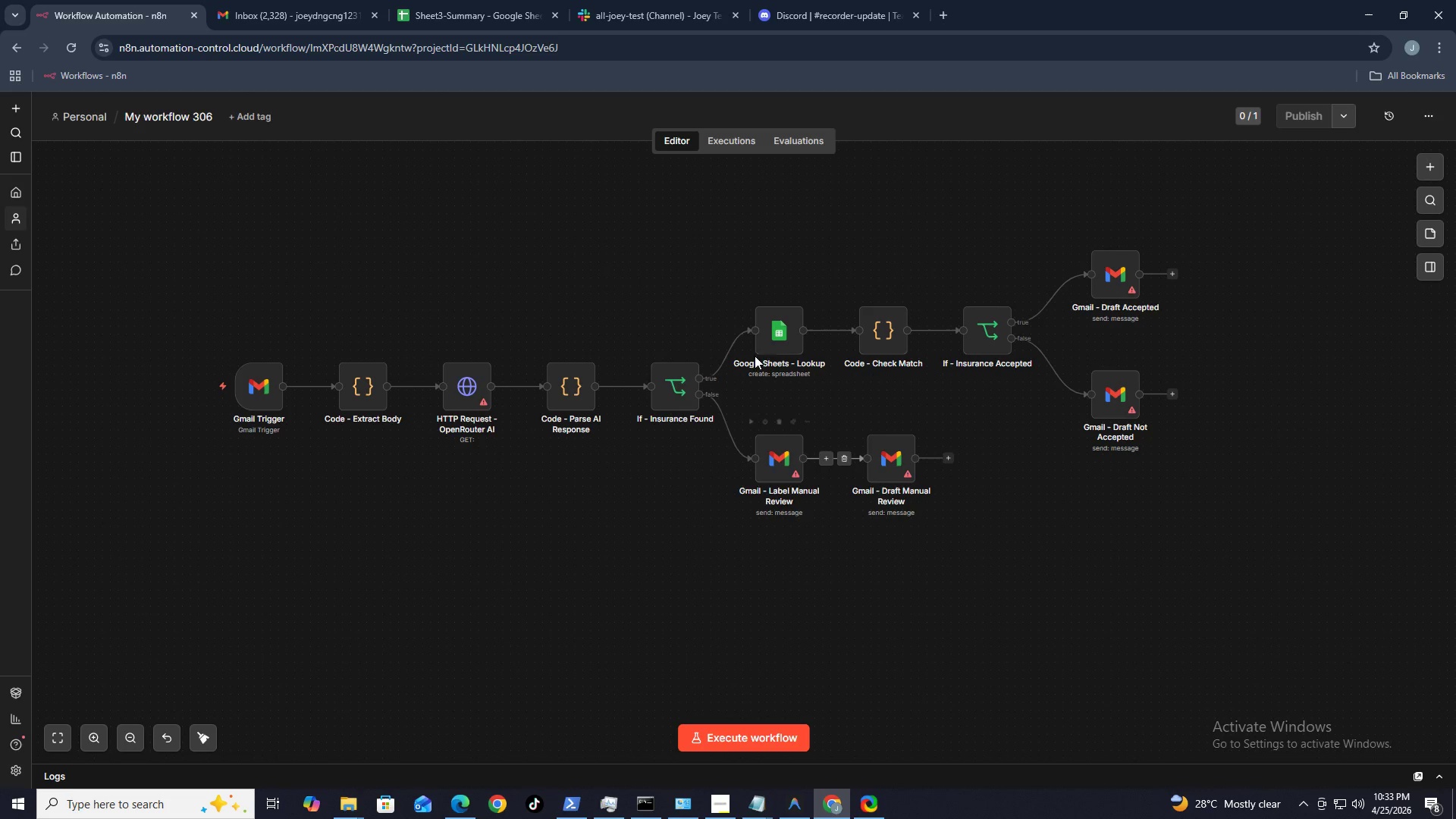 
left_click([778, 334])
 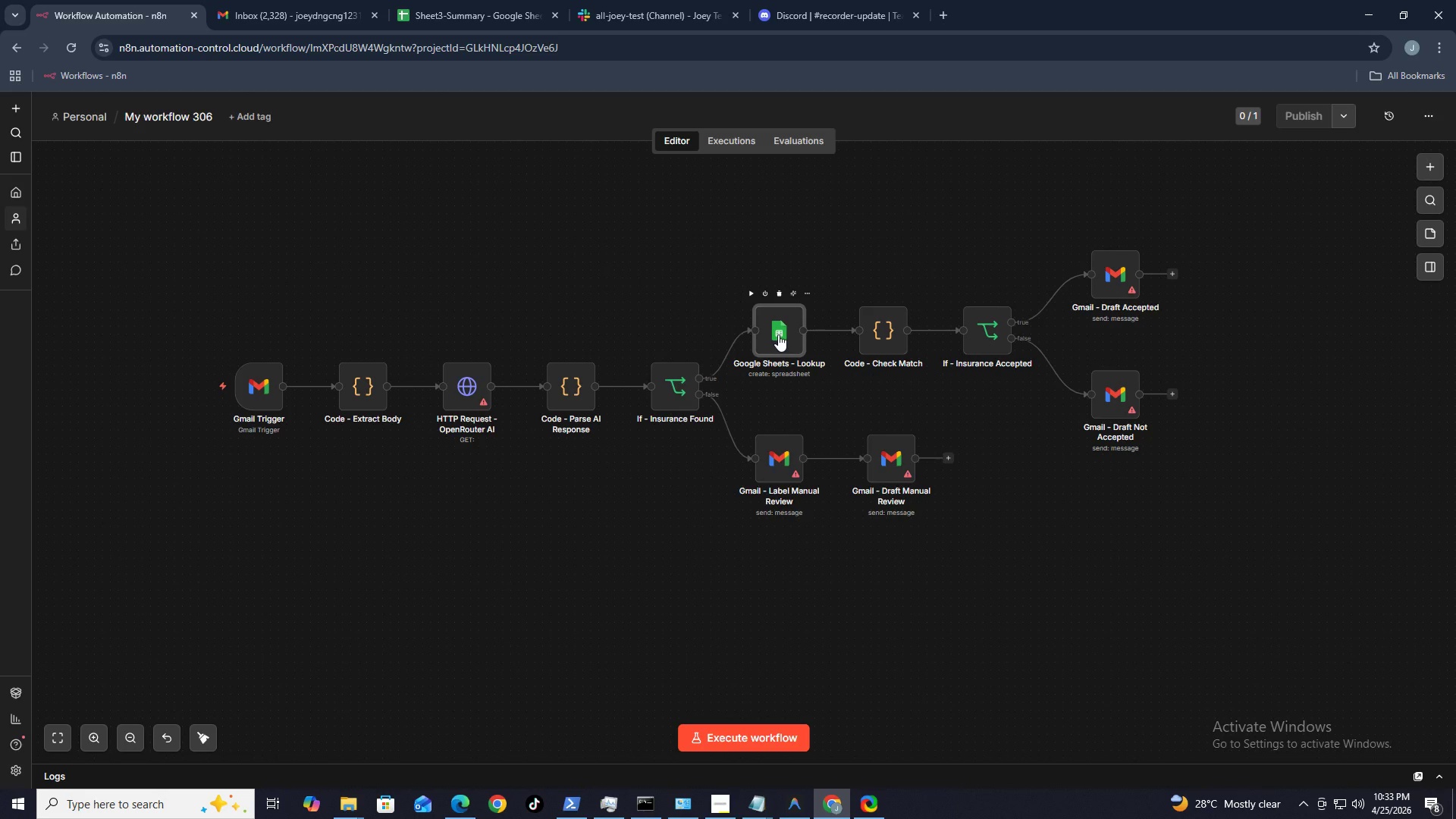 
right_click([778, 334])
 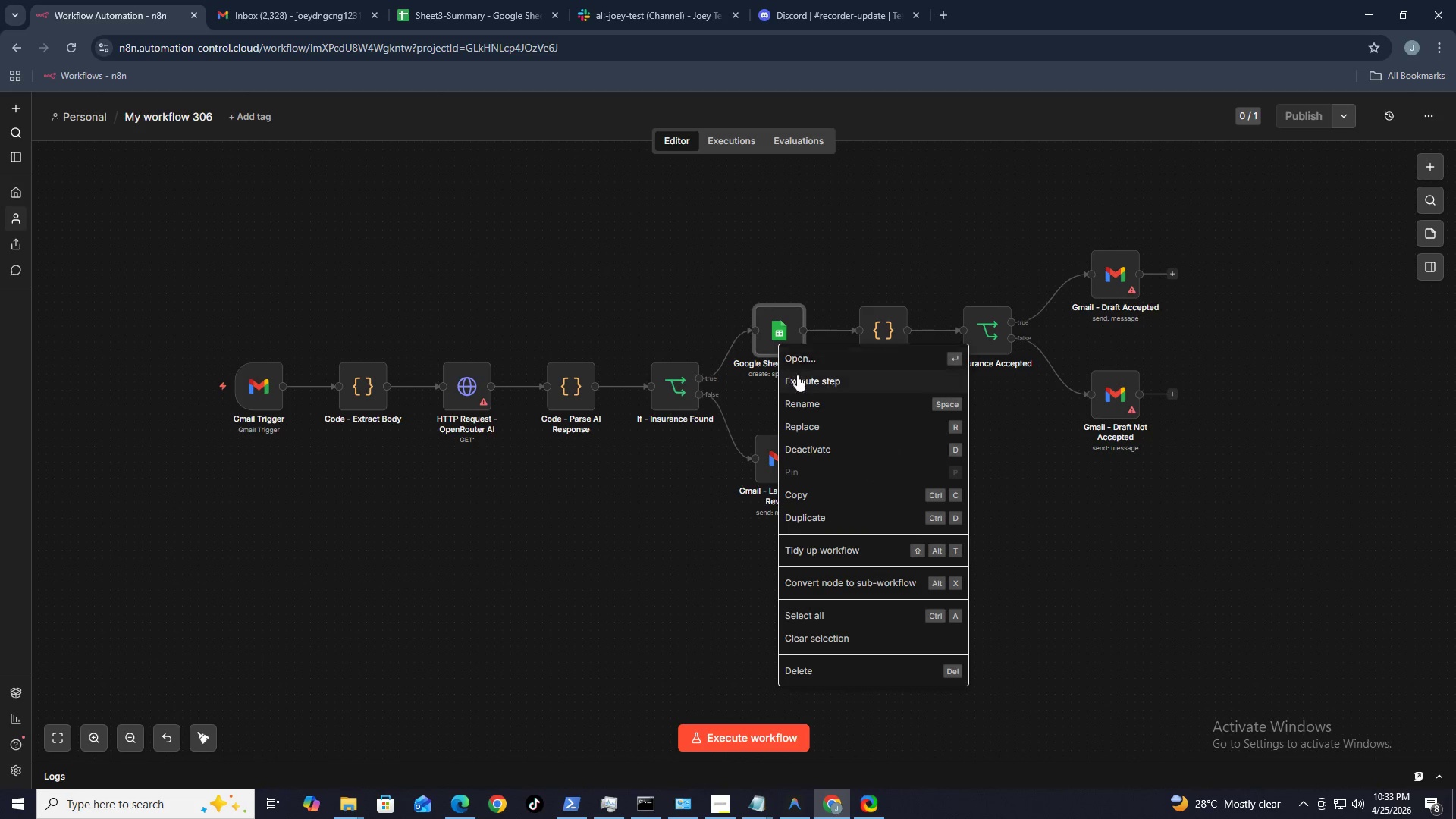 
wait(6.08)
 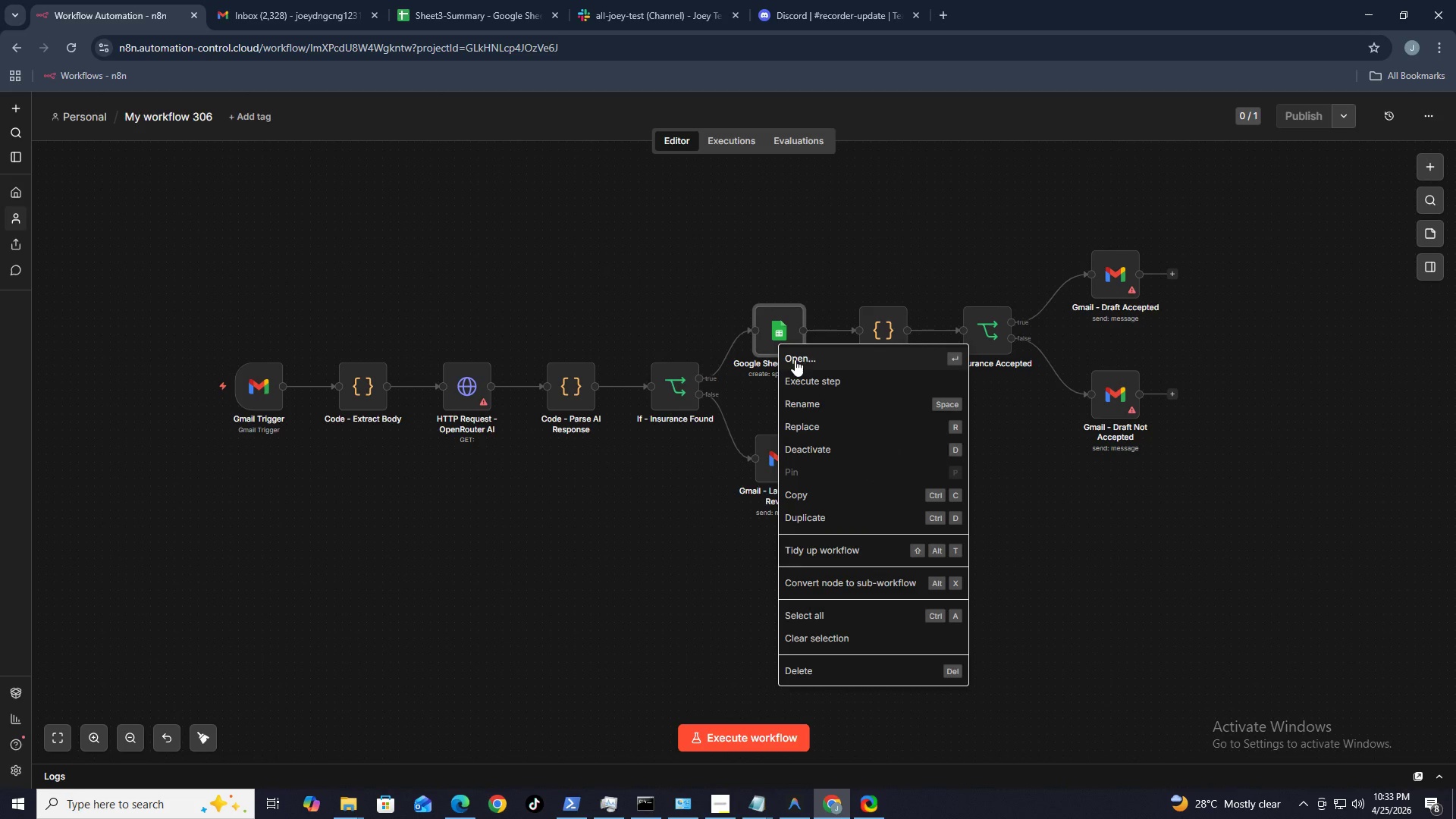 
left_click([799, 381])
 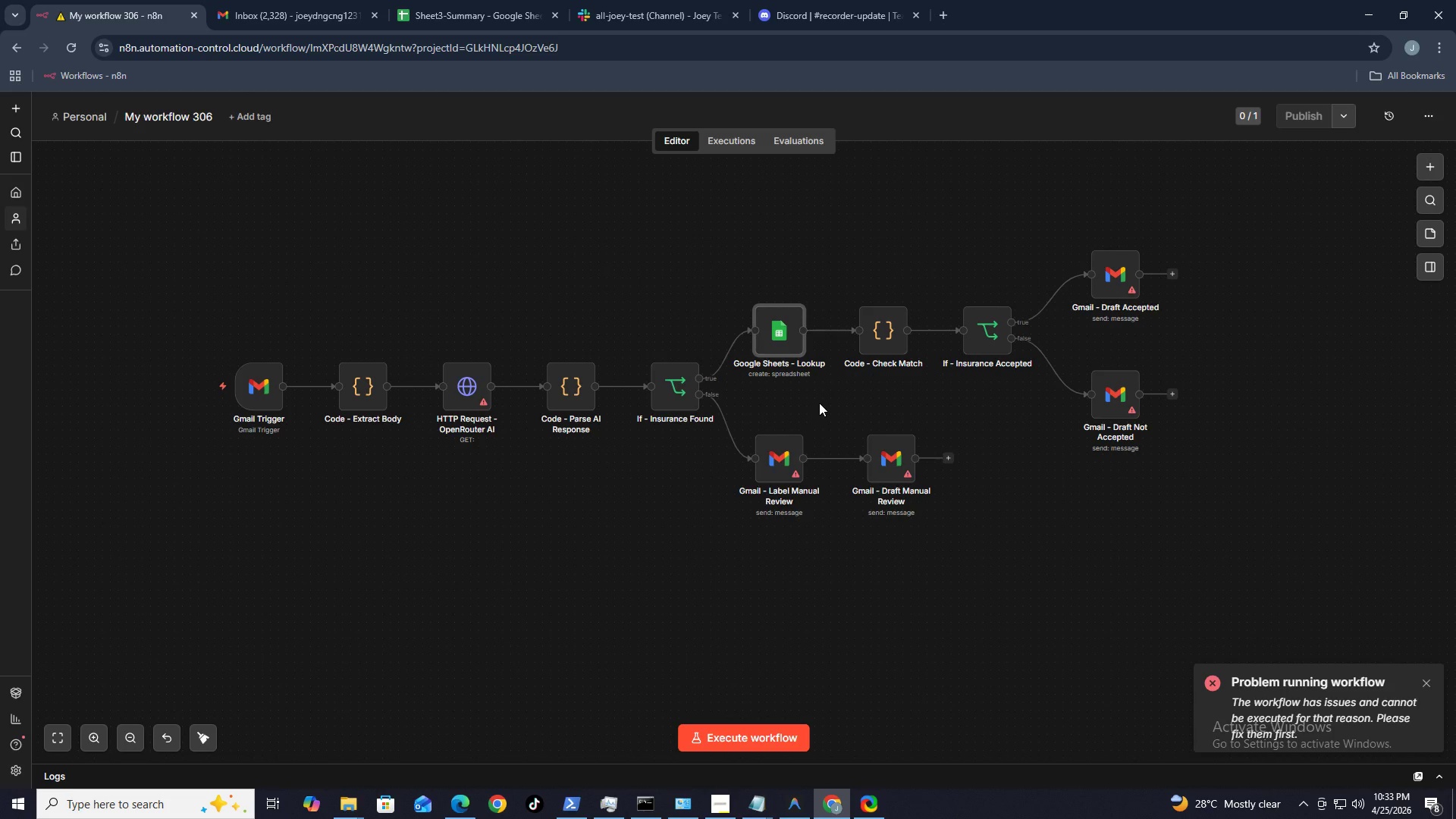 
wait(5.12)
 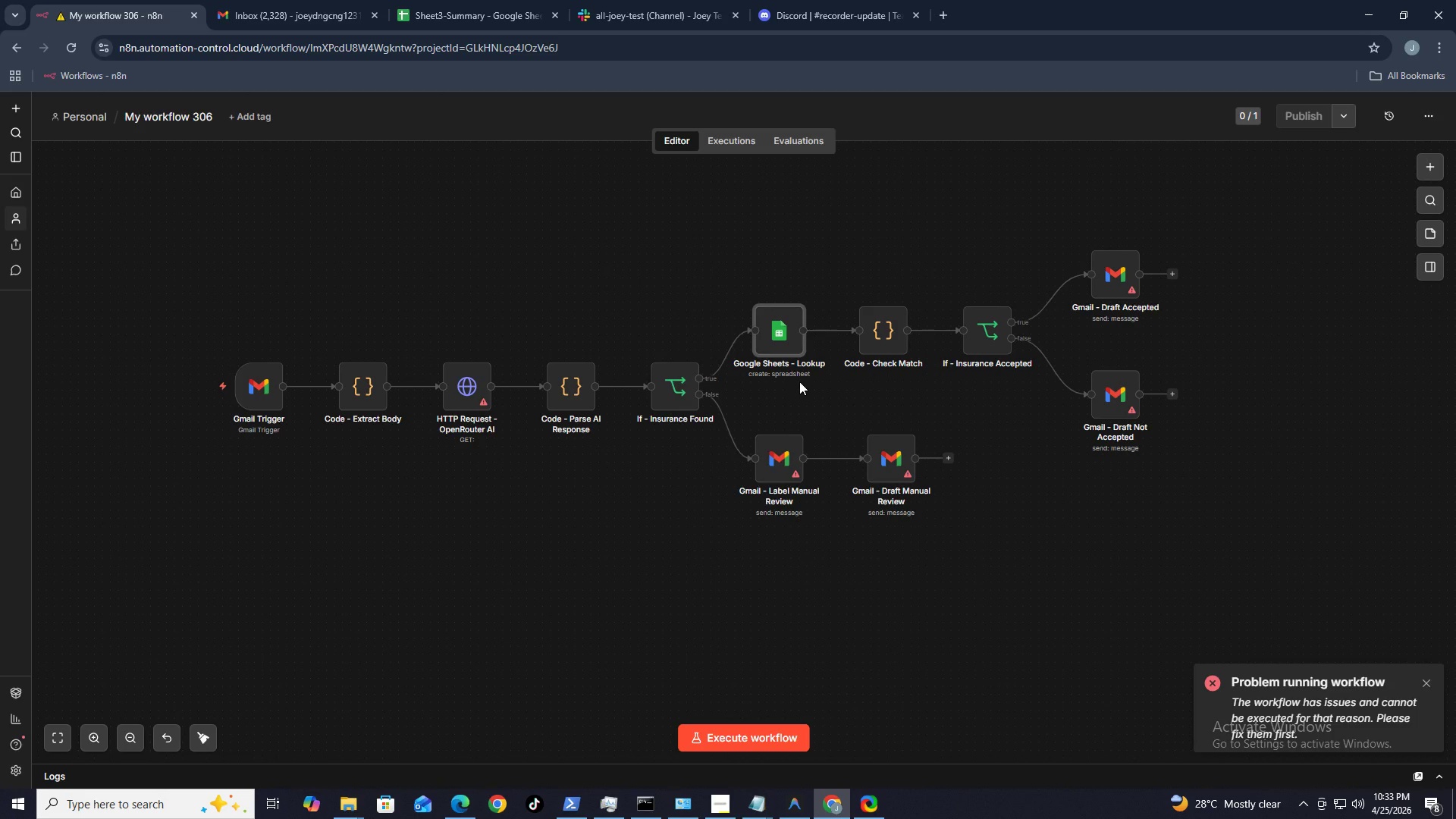 
right_click([774, 322])
 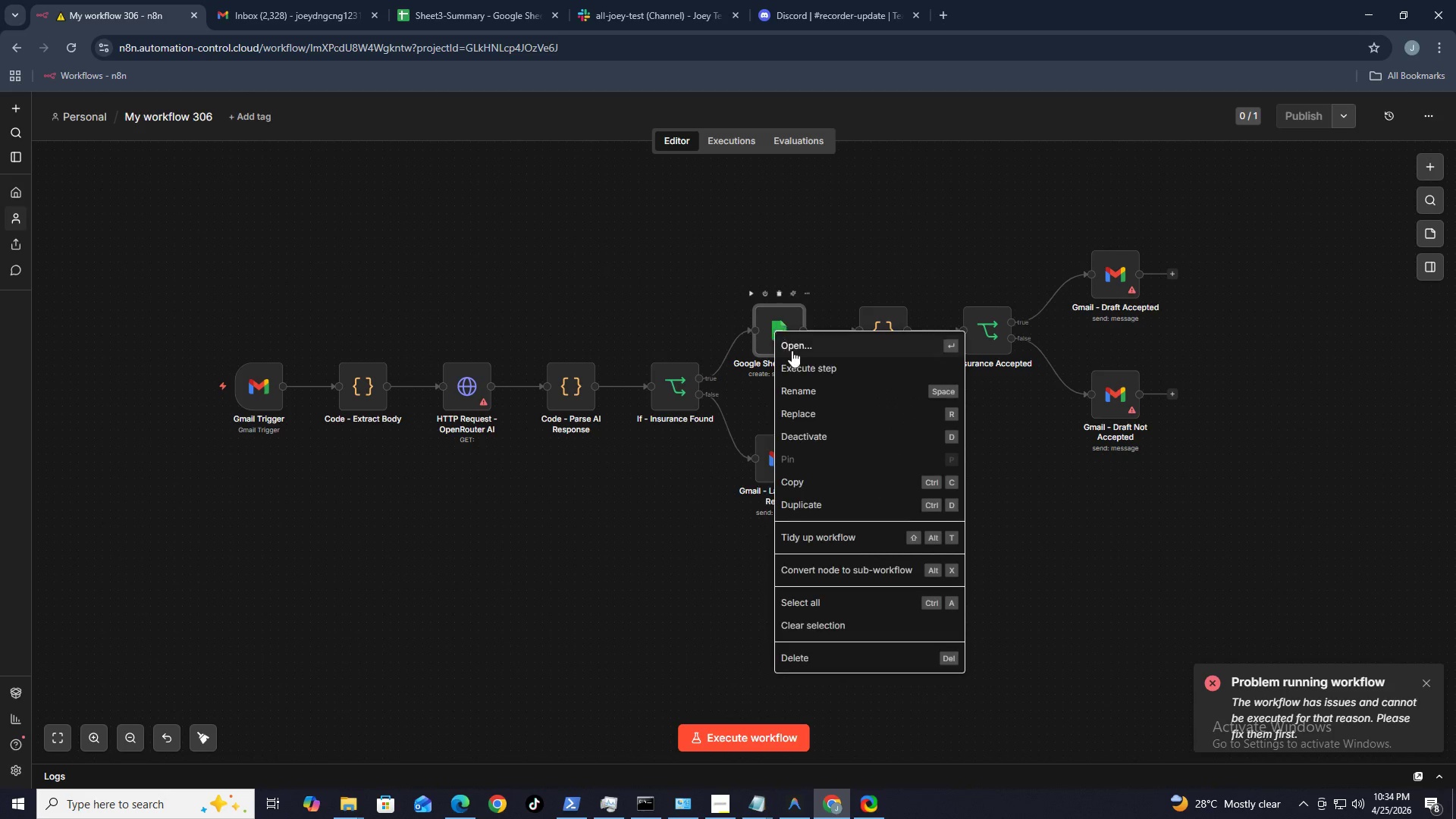 
left_click([793, 352])
 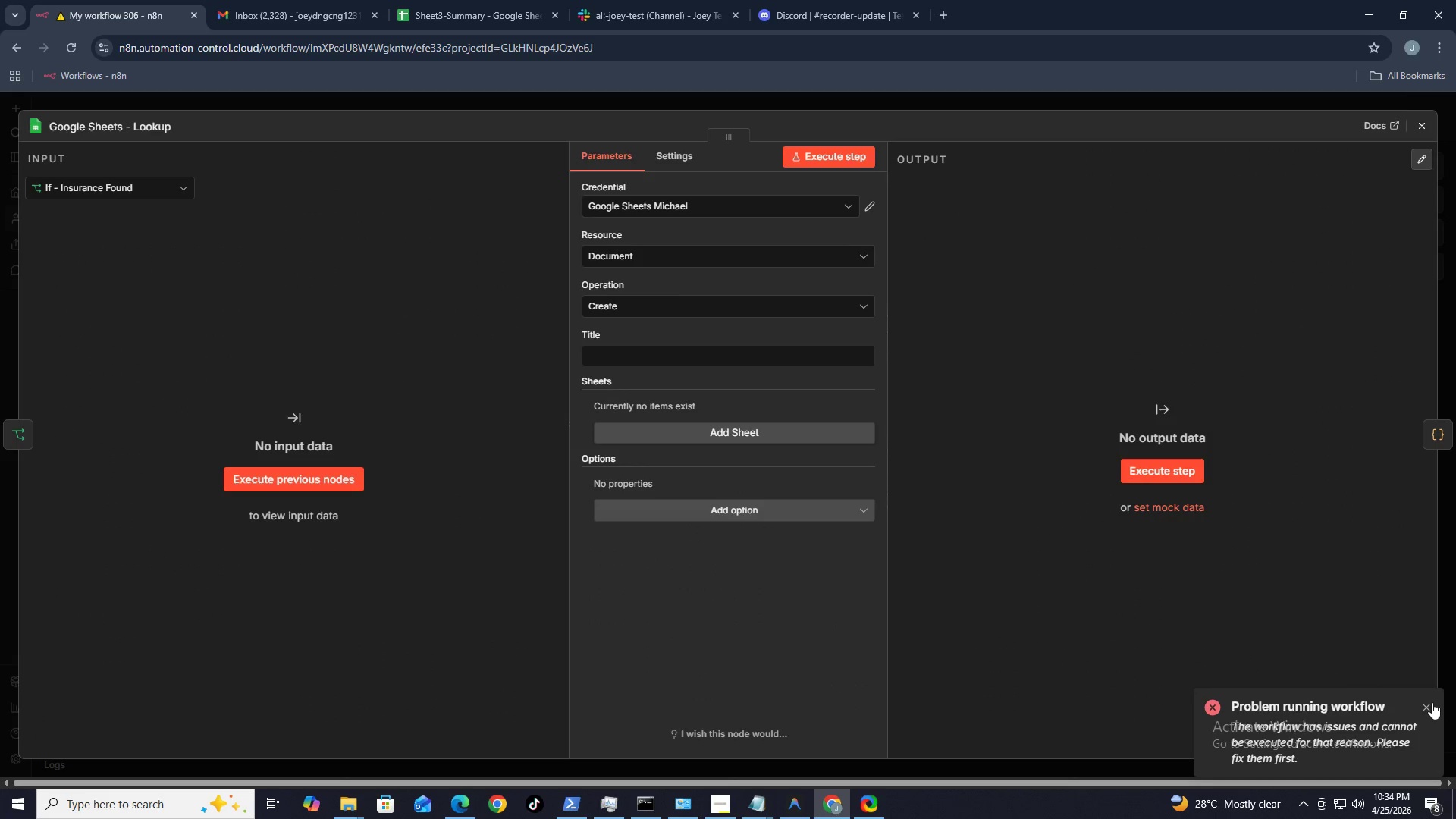 
left_click([1430, 711])
 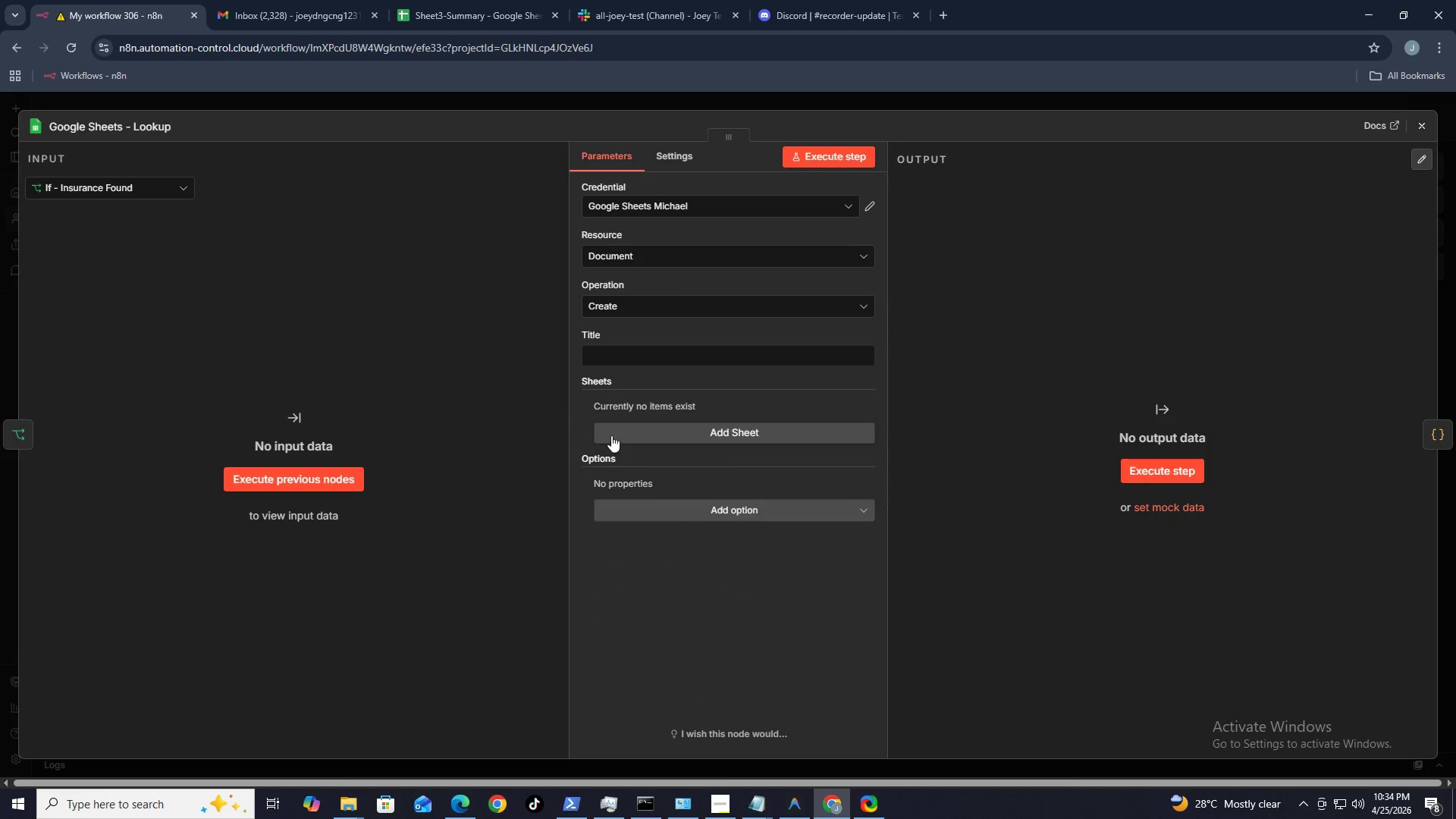 
scroll: coordinate [726, 354], scroll_direction: down, amount: 1.0
 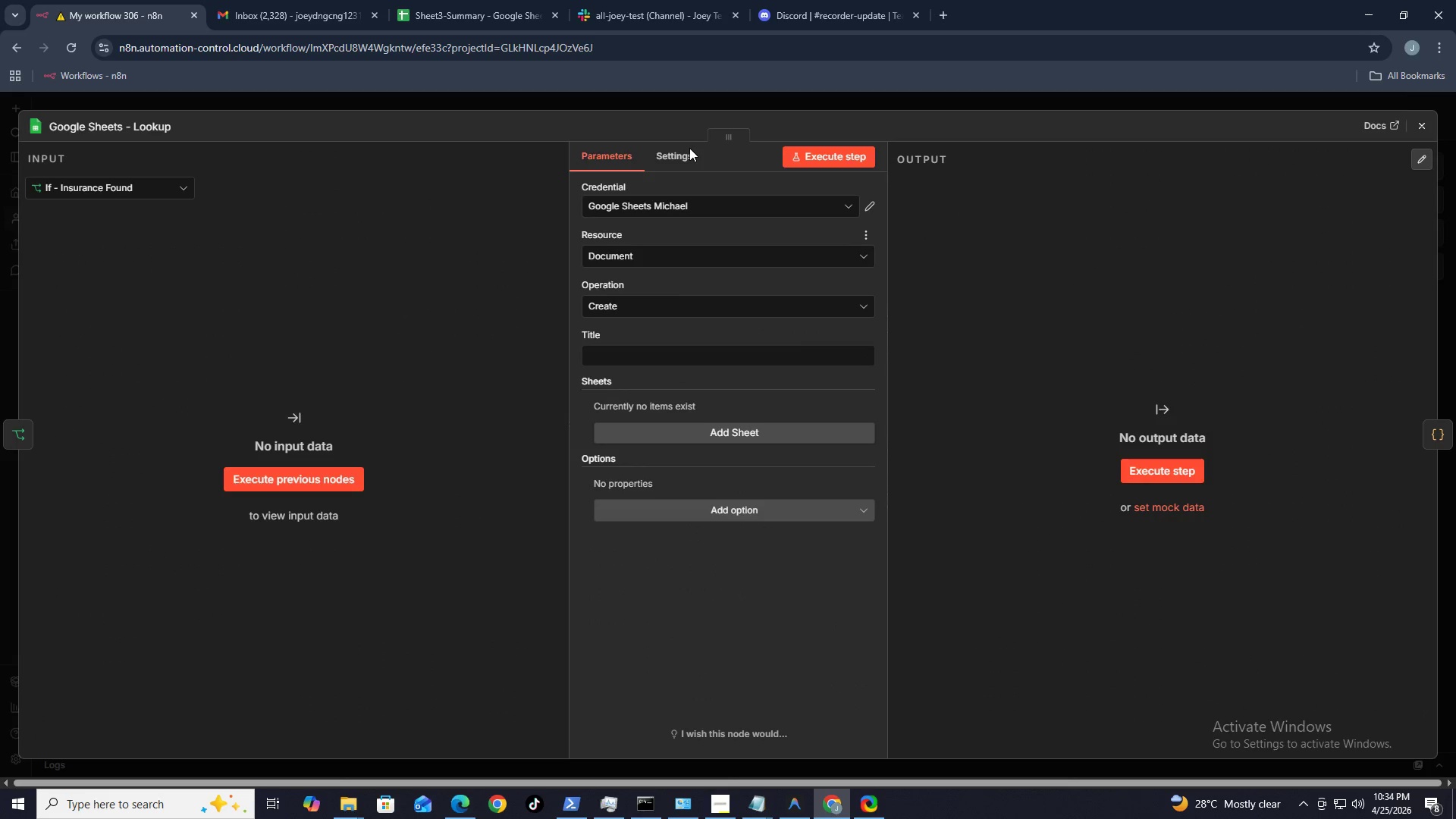 
left_click([667, 159])
 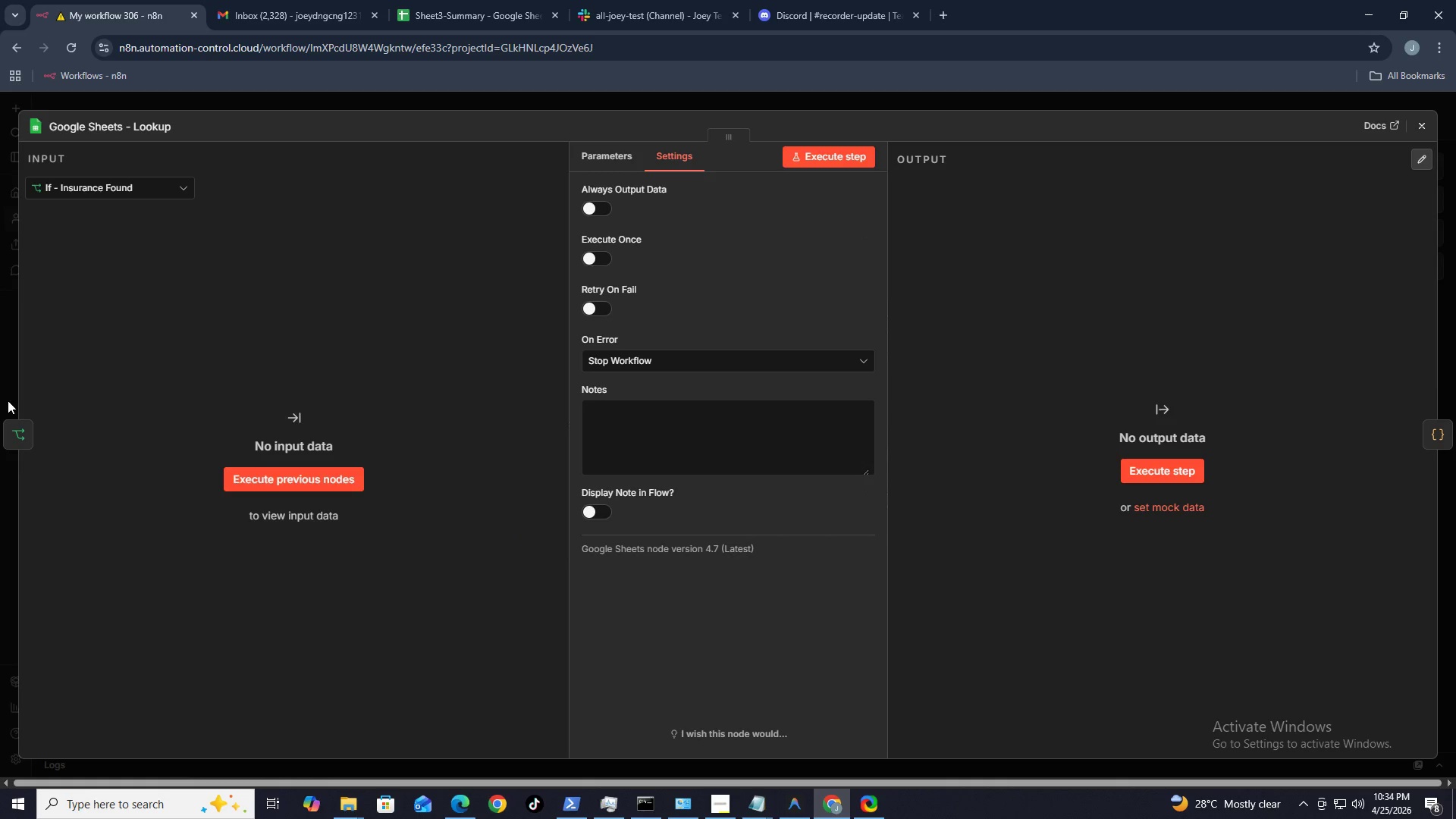 
left_click([166, 193])
 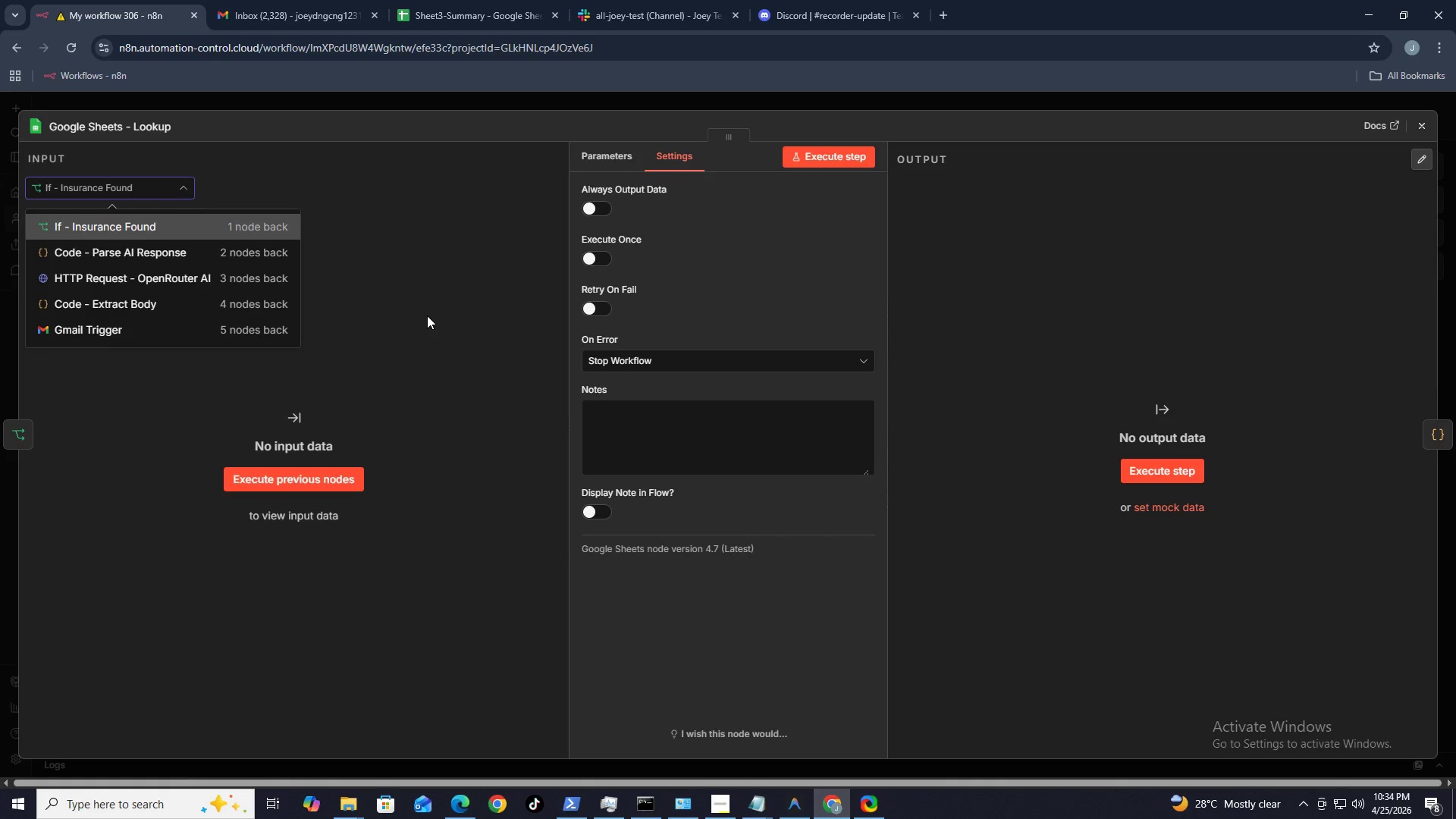 
wait(8.67)
 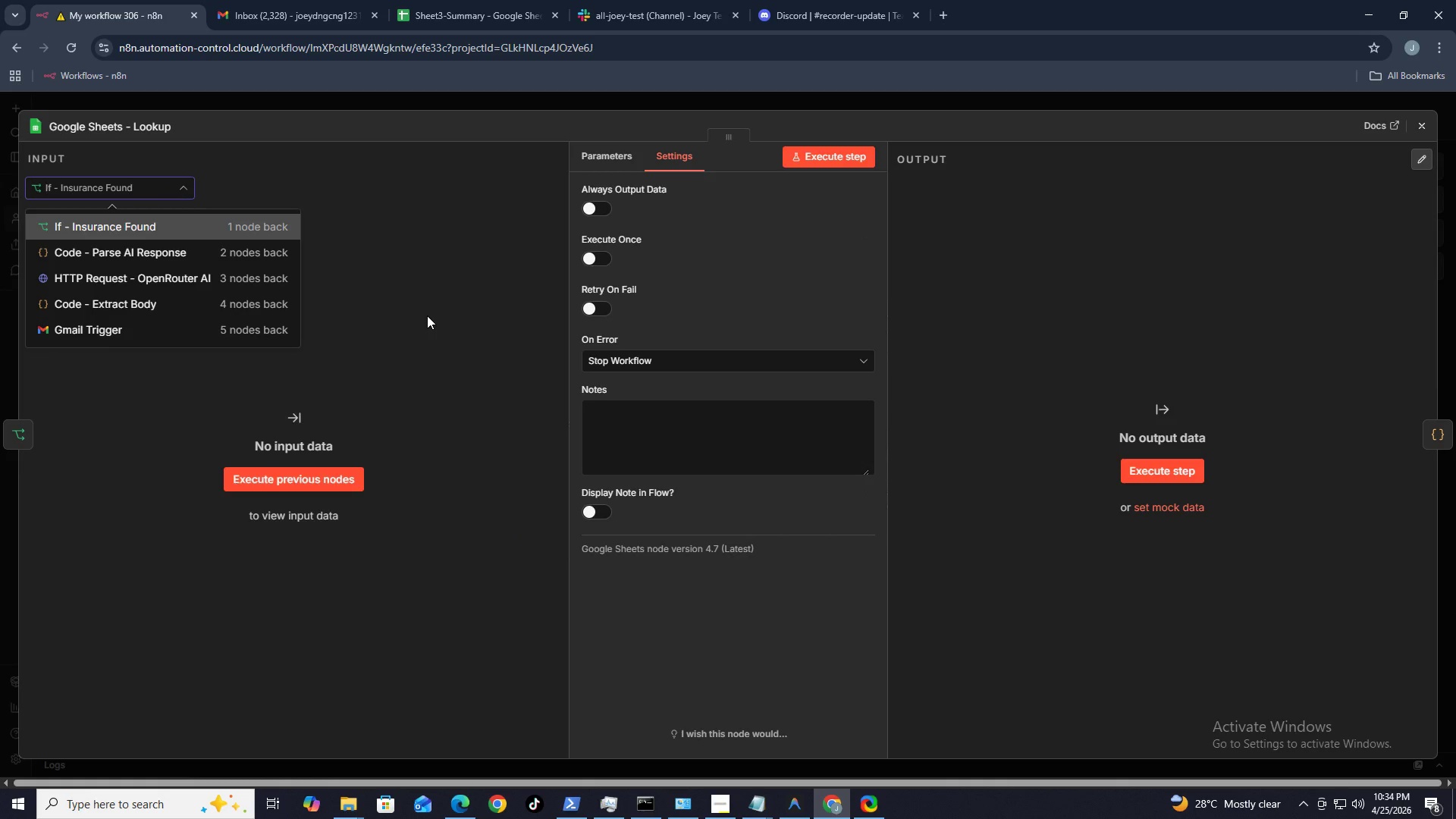 
left_click([412, 406])
 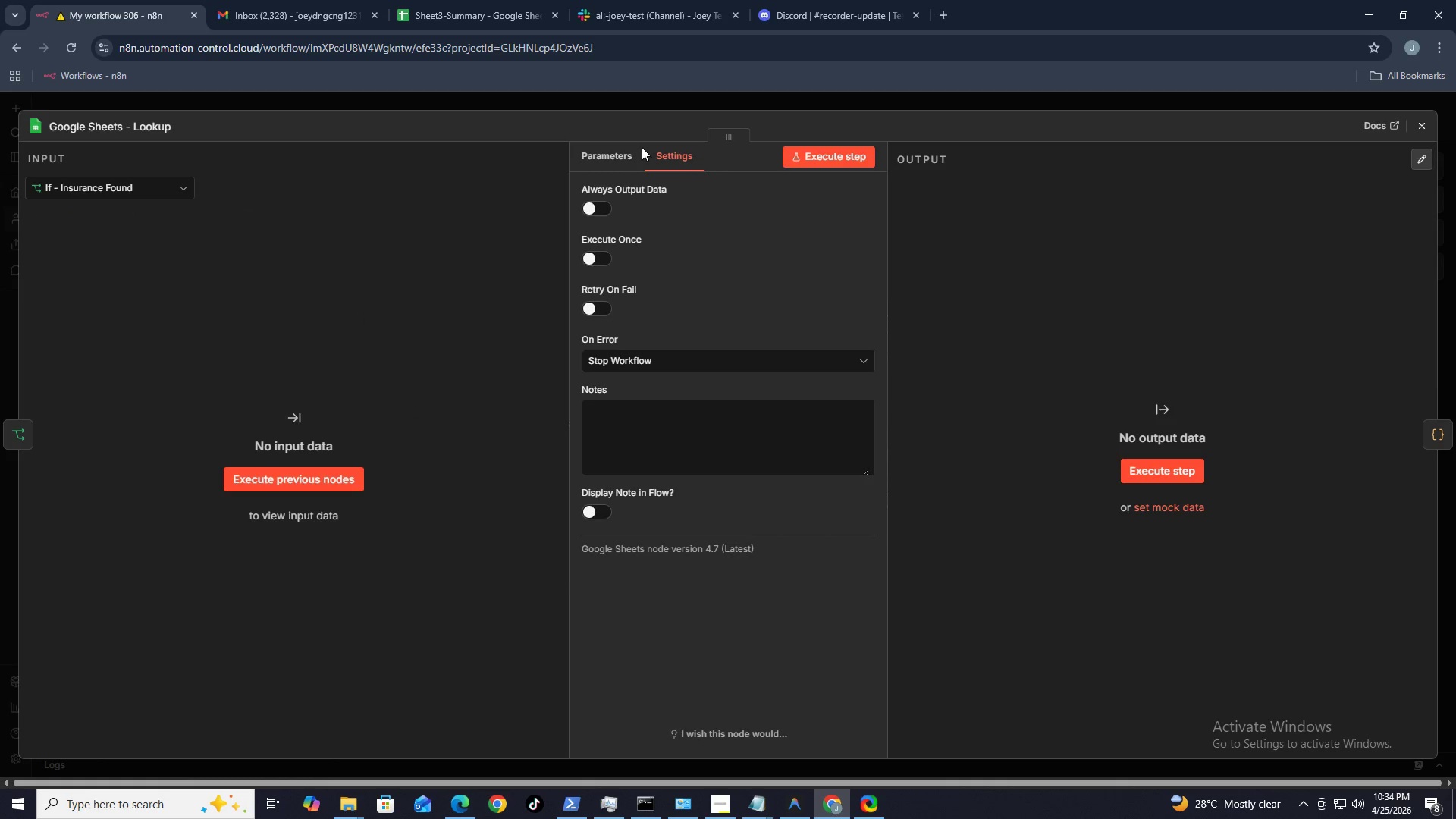 
left_click([619, 156])
 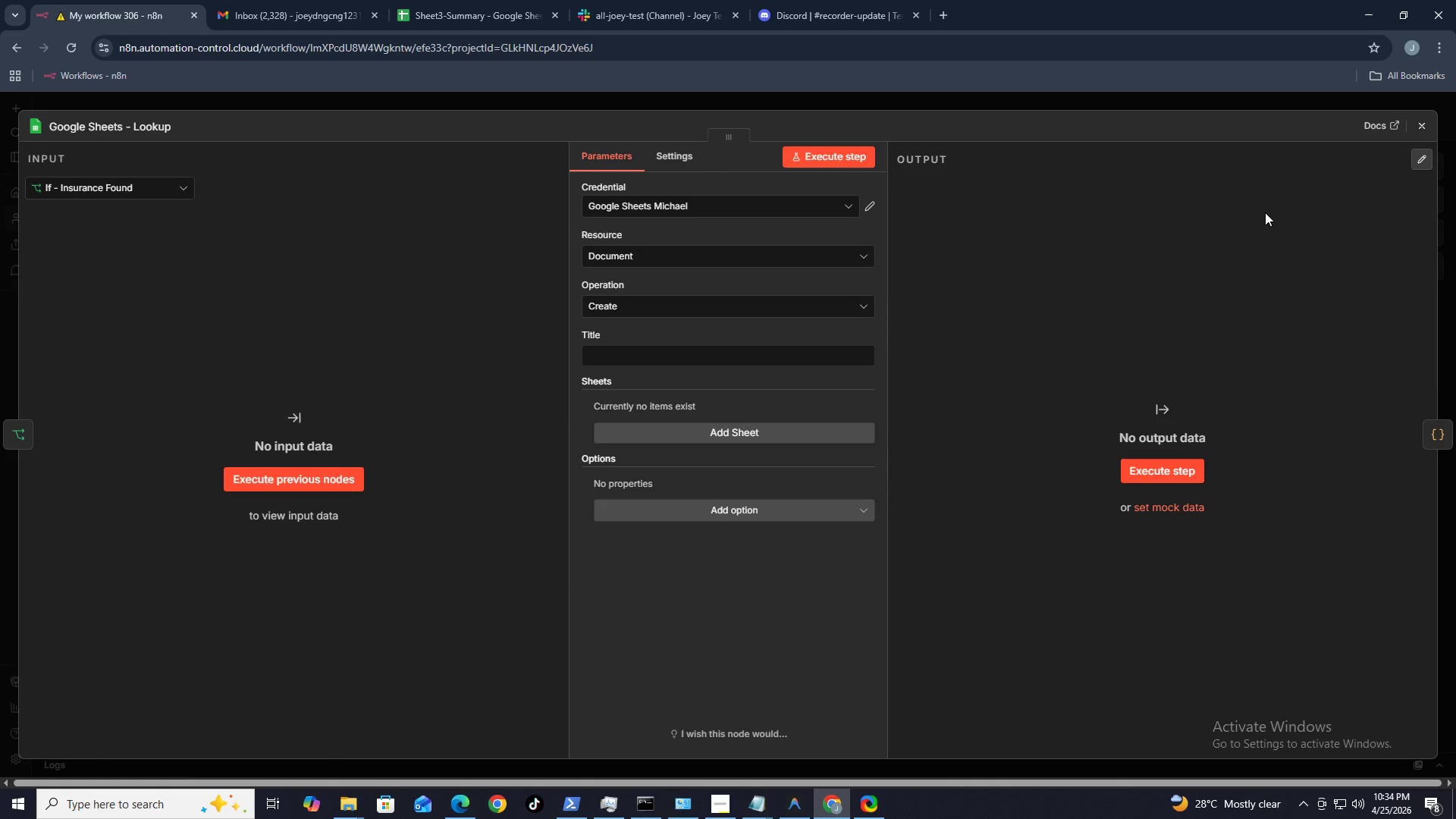 
left_click([1417, 124])
 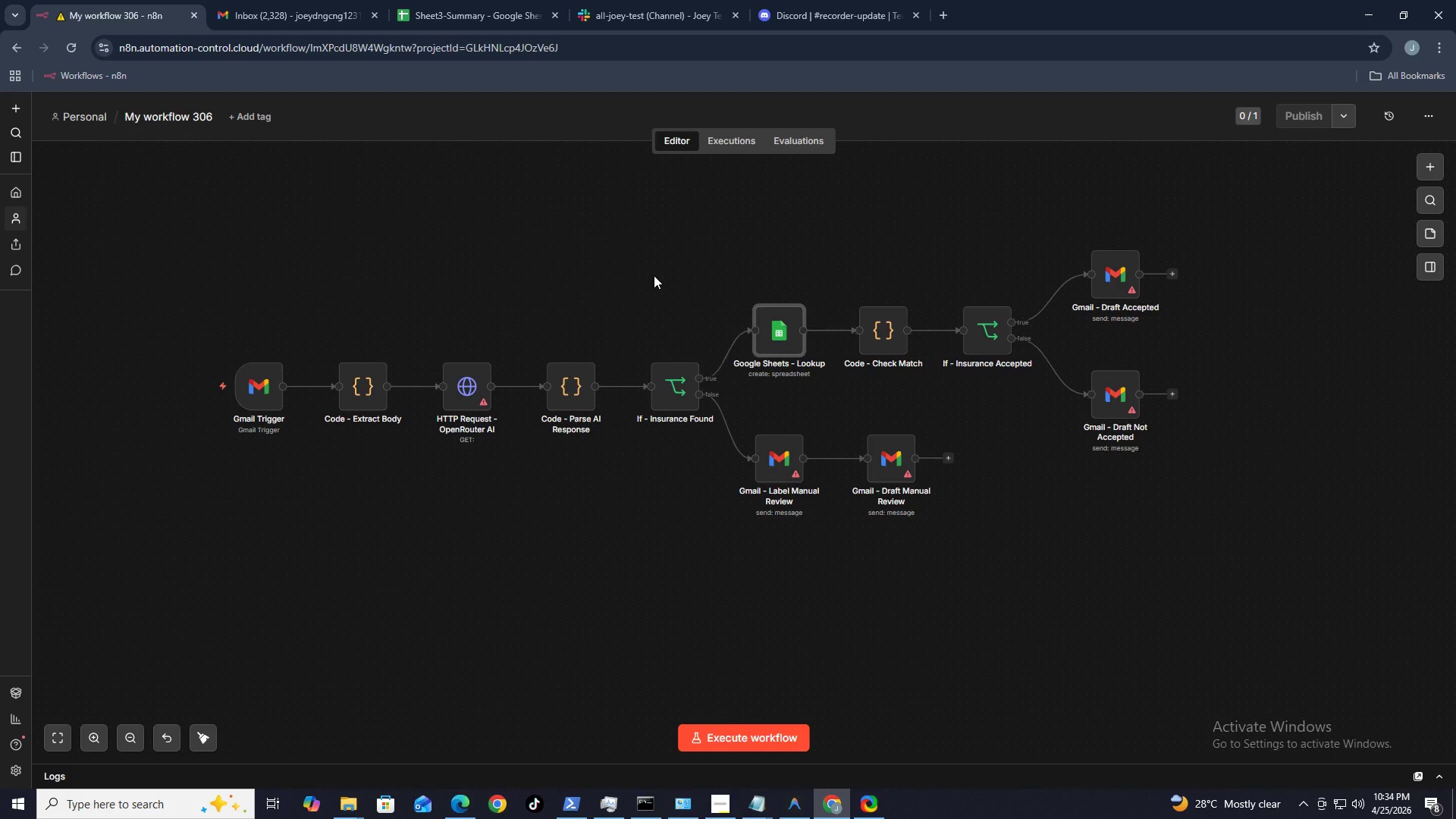 
wait(9.27)
 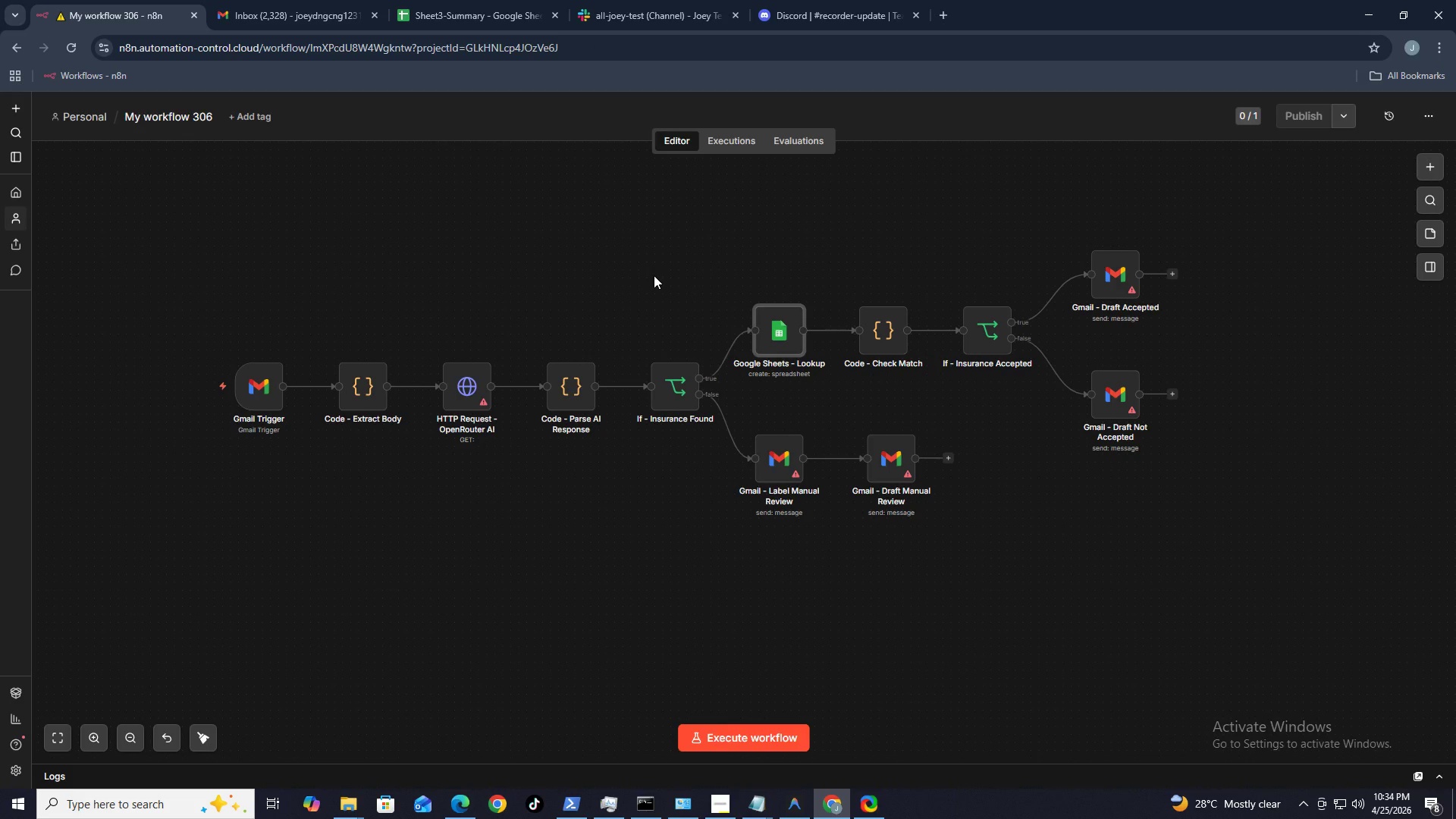 
left_click([389, 352])